 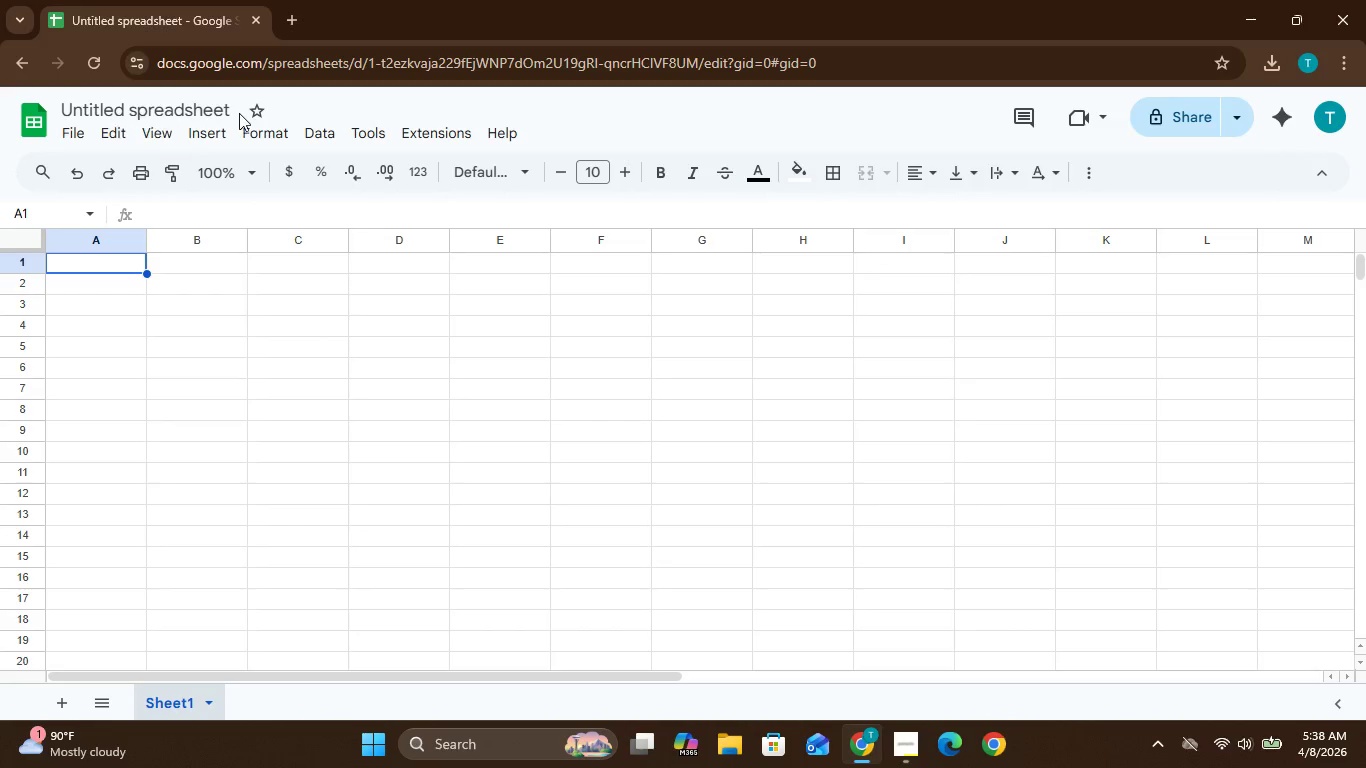 
left_click([228, 107])
 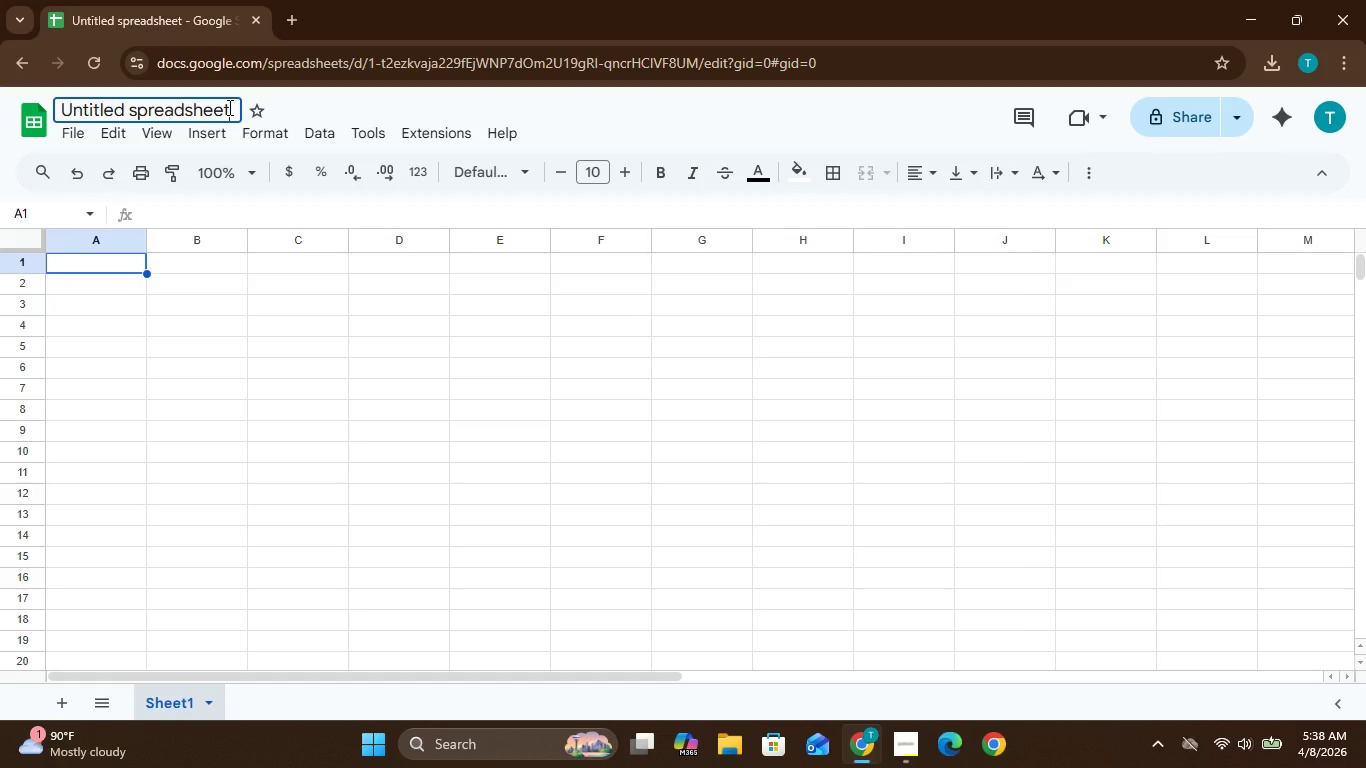 
key(Backspace)
key(Backspace)
key(Backspace)
key(Backspace)
key(Backspace)
key(Backspace)
key(Backspace)
type(Solar Irrigation Benchmark Tool)
 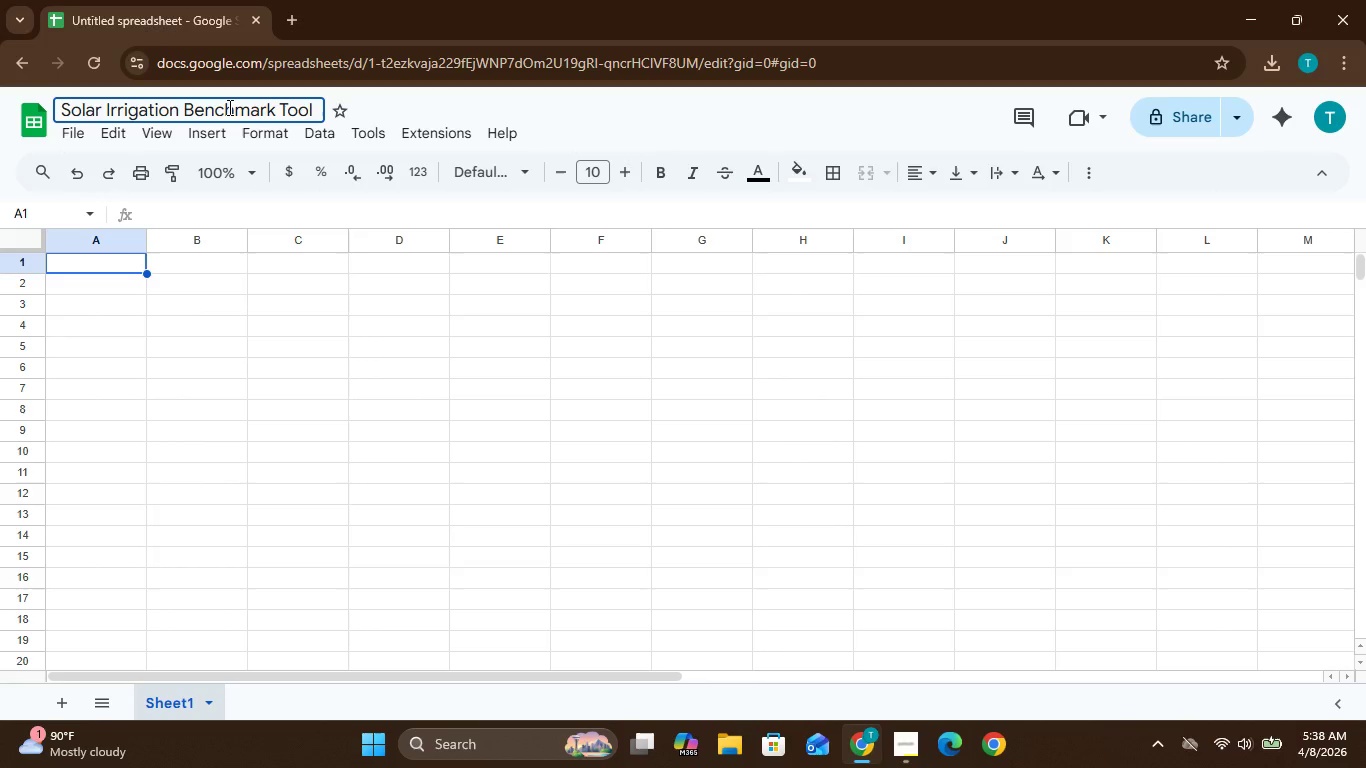 
key(Enter)
 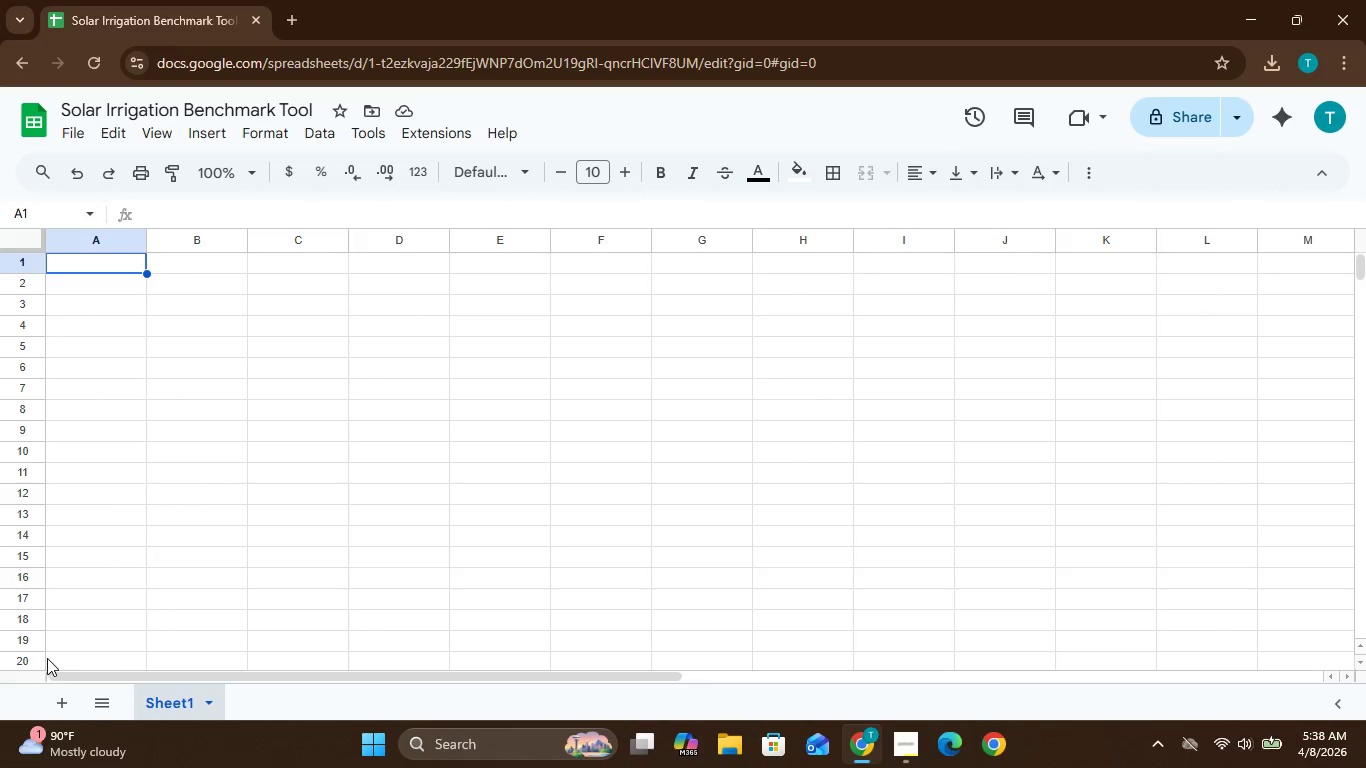 
wait(5.82)
 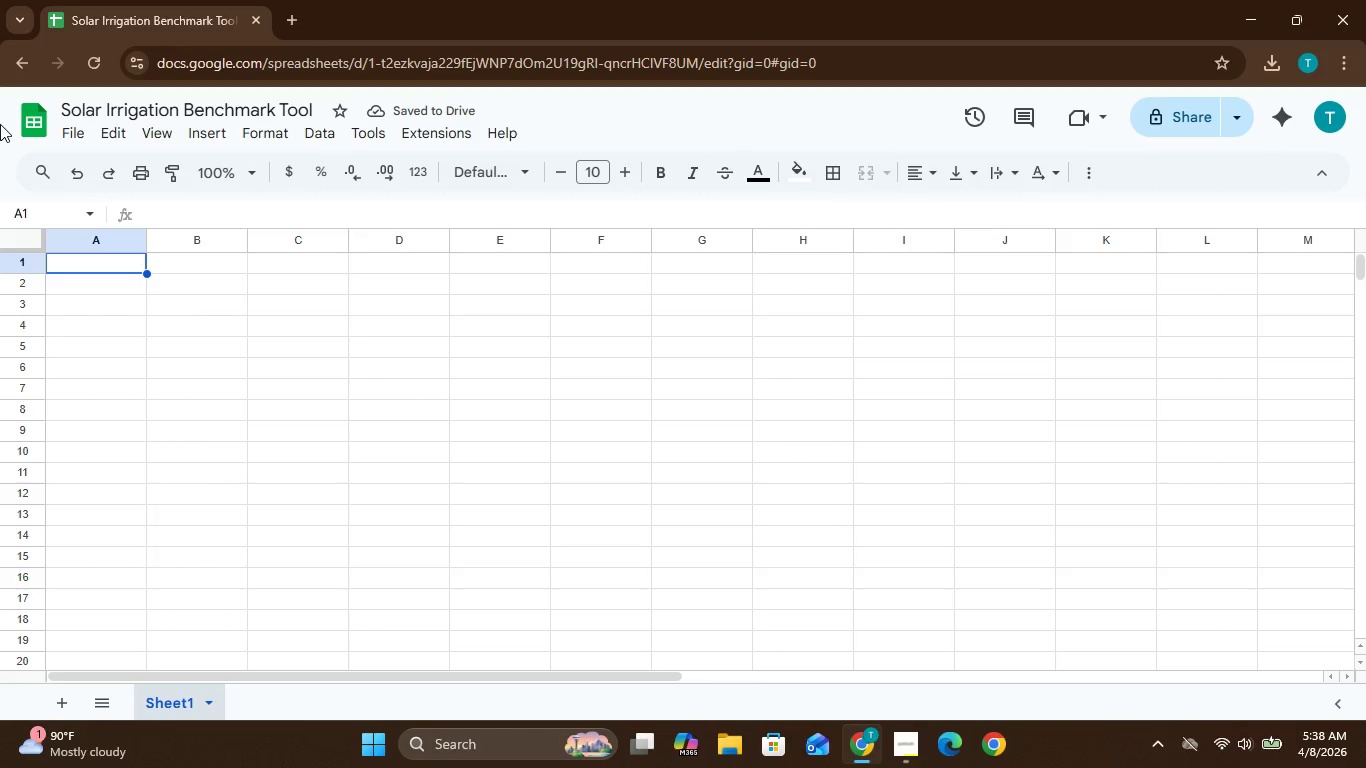 
mouse_move([70, 698])
 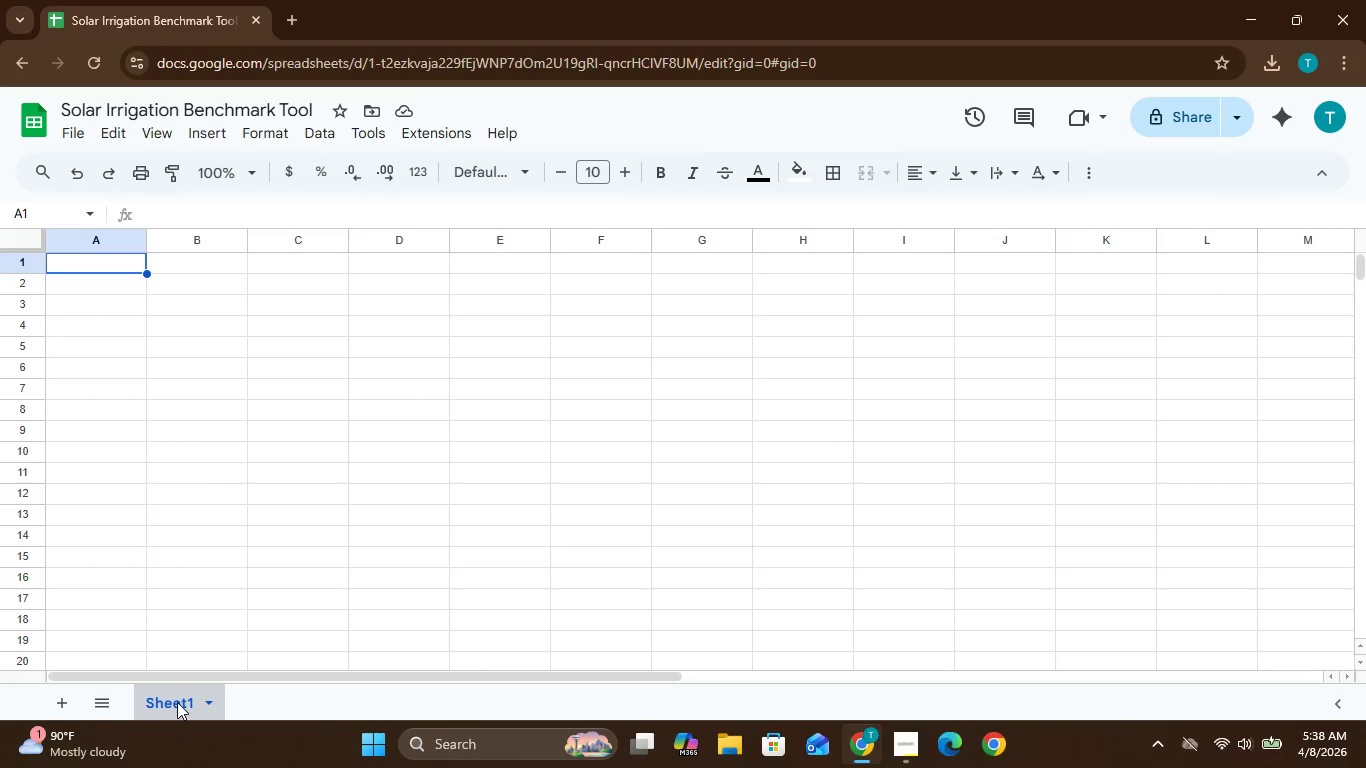 
double_click([177, 702])
 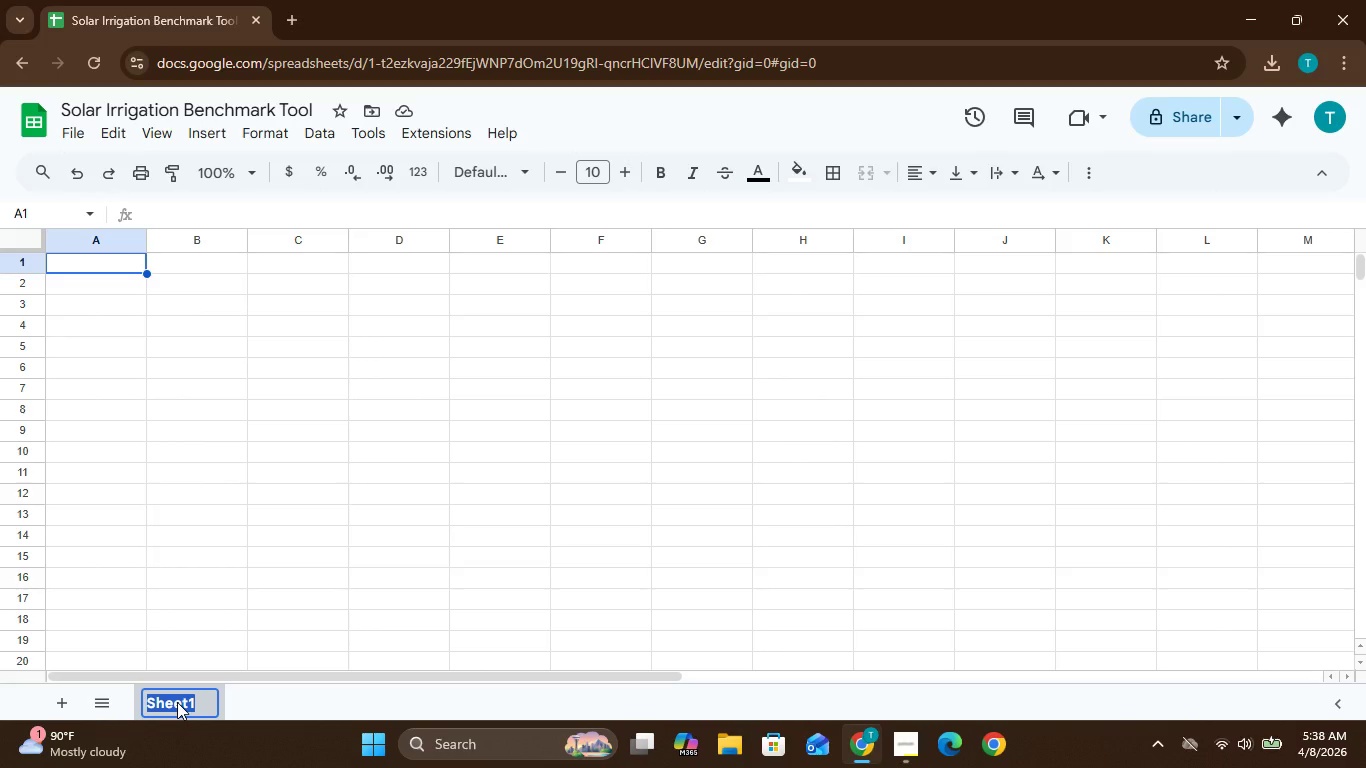 
type(Controllers)
 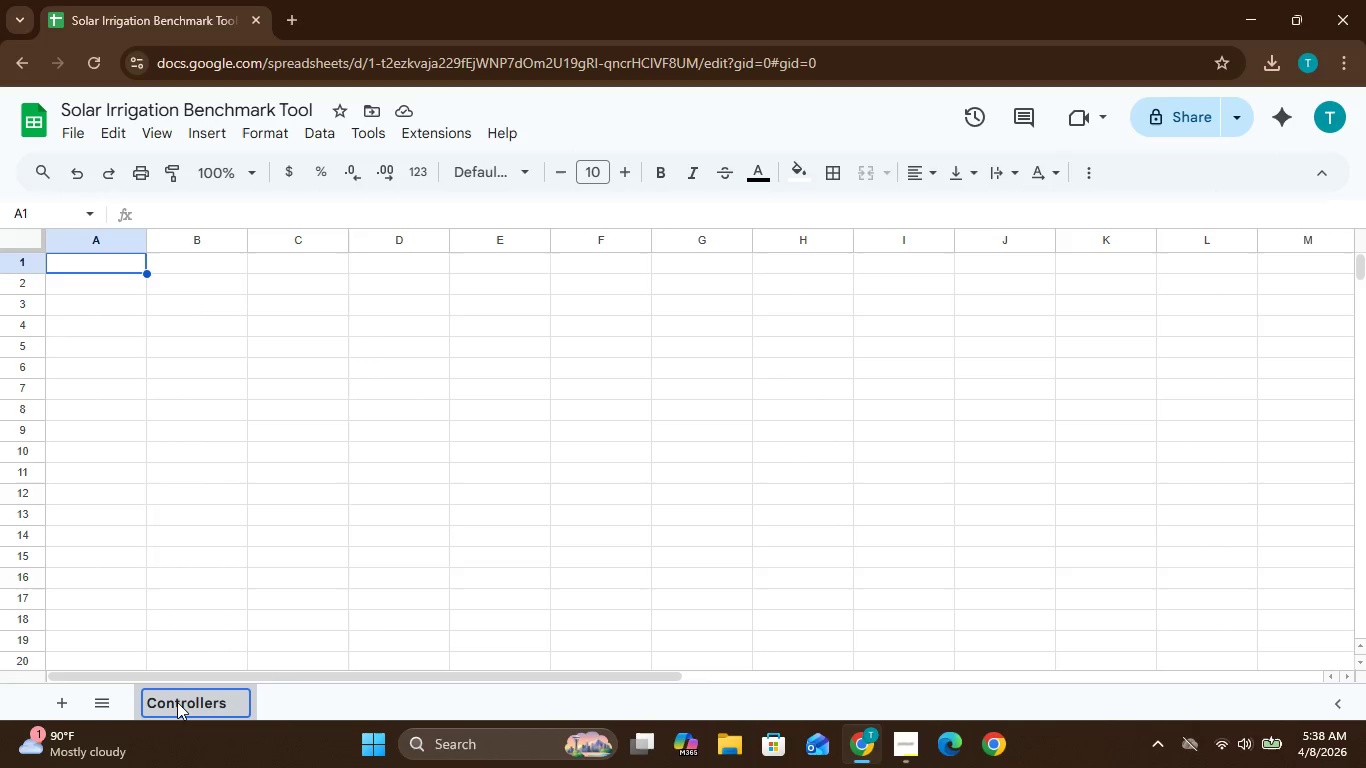 
key(Enter)
 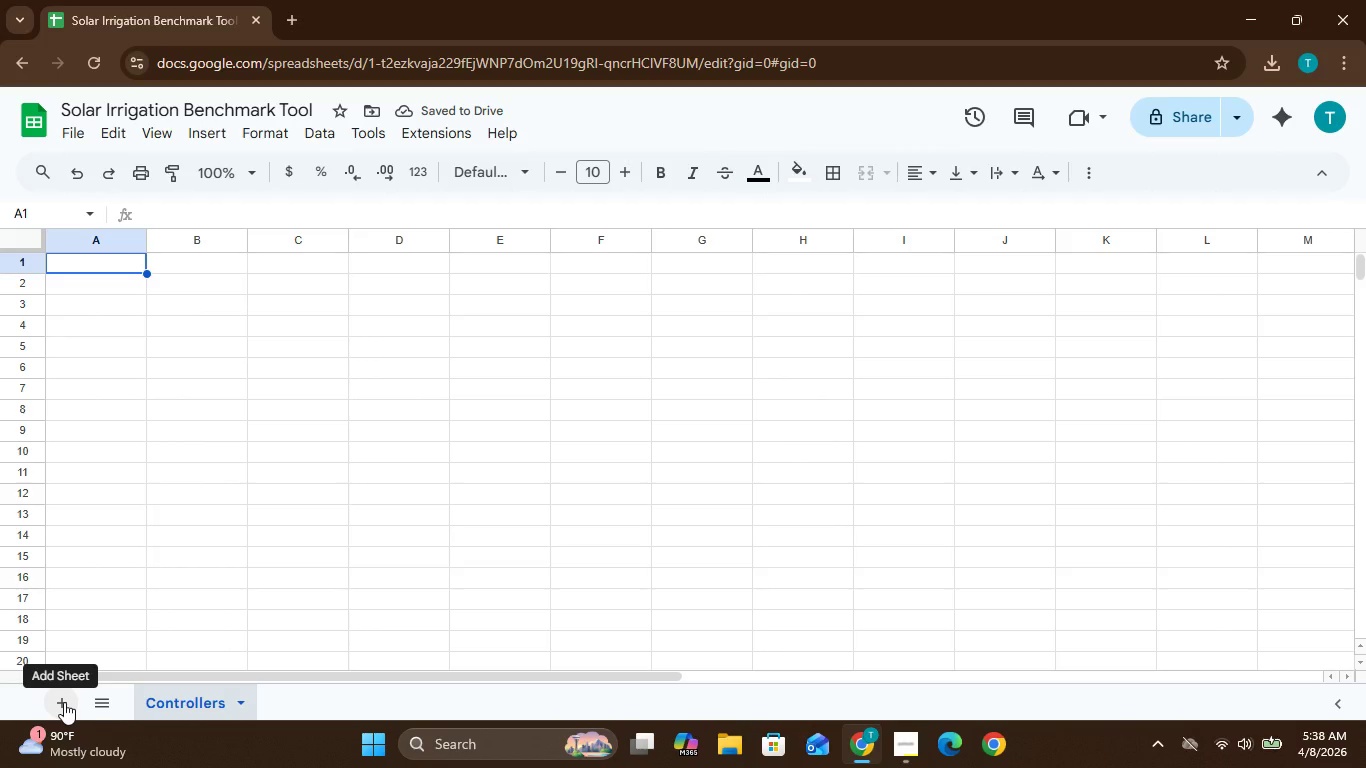 
left_click([64, 702])
 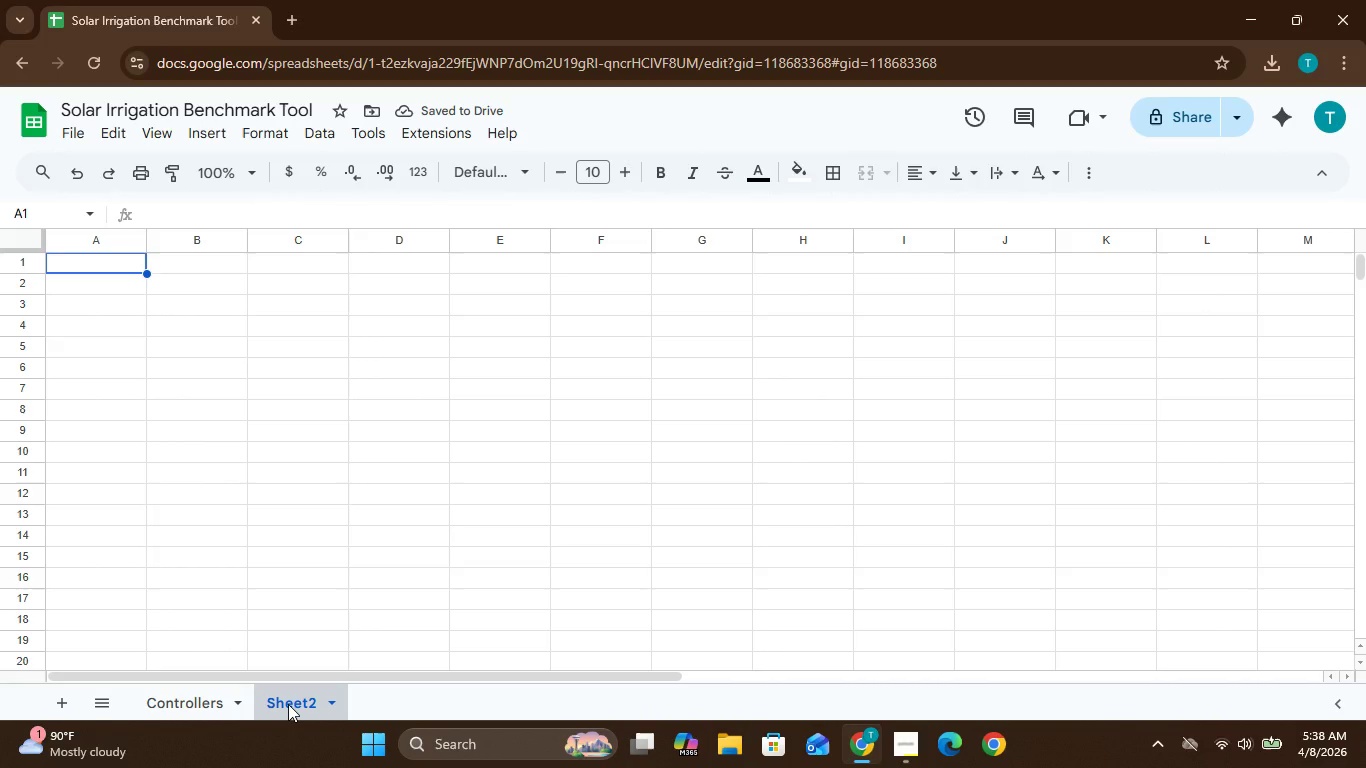 
double_click([288, 704])
 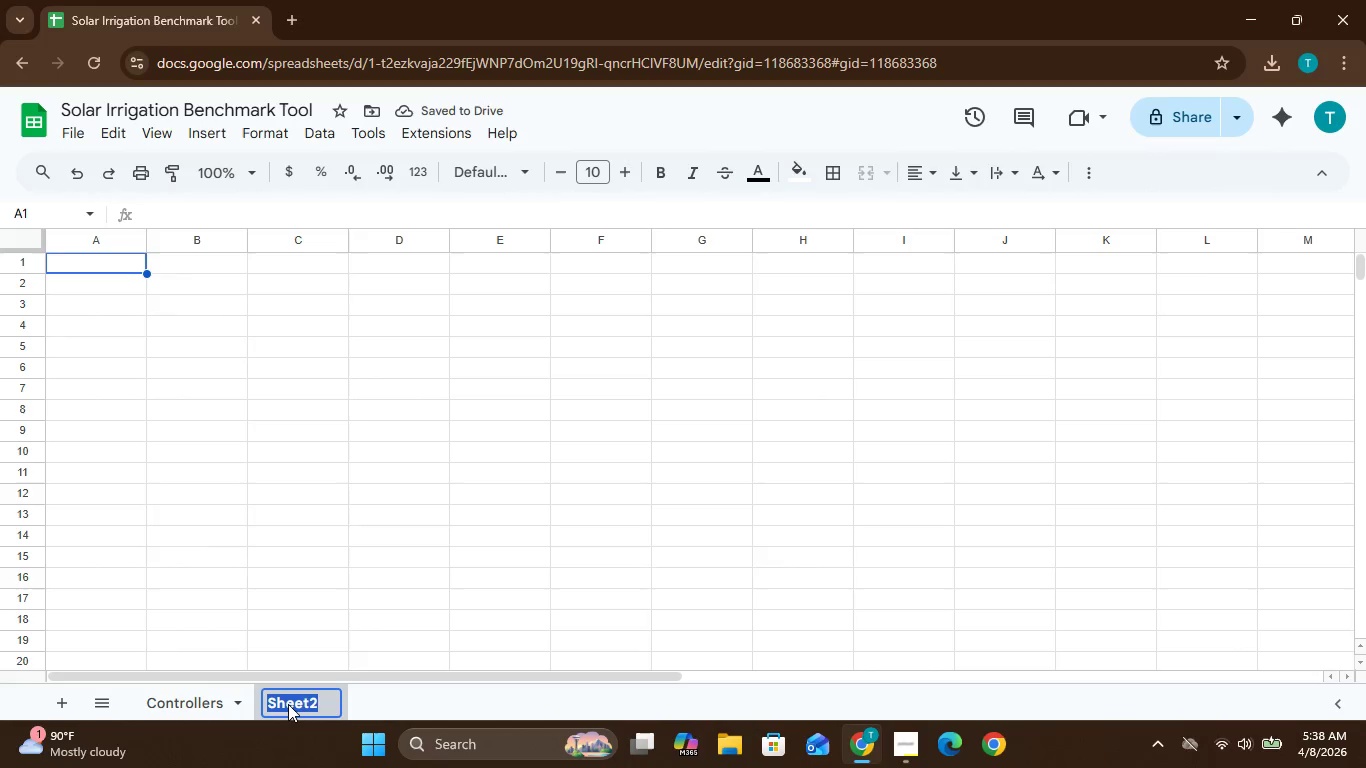 
type(Pumps)
 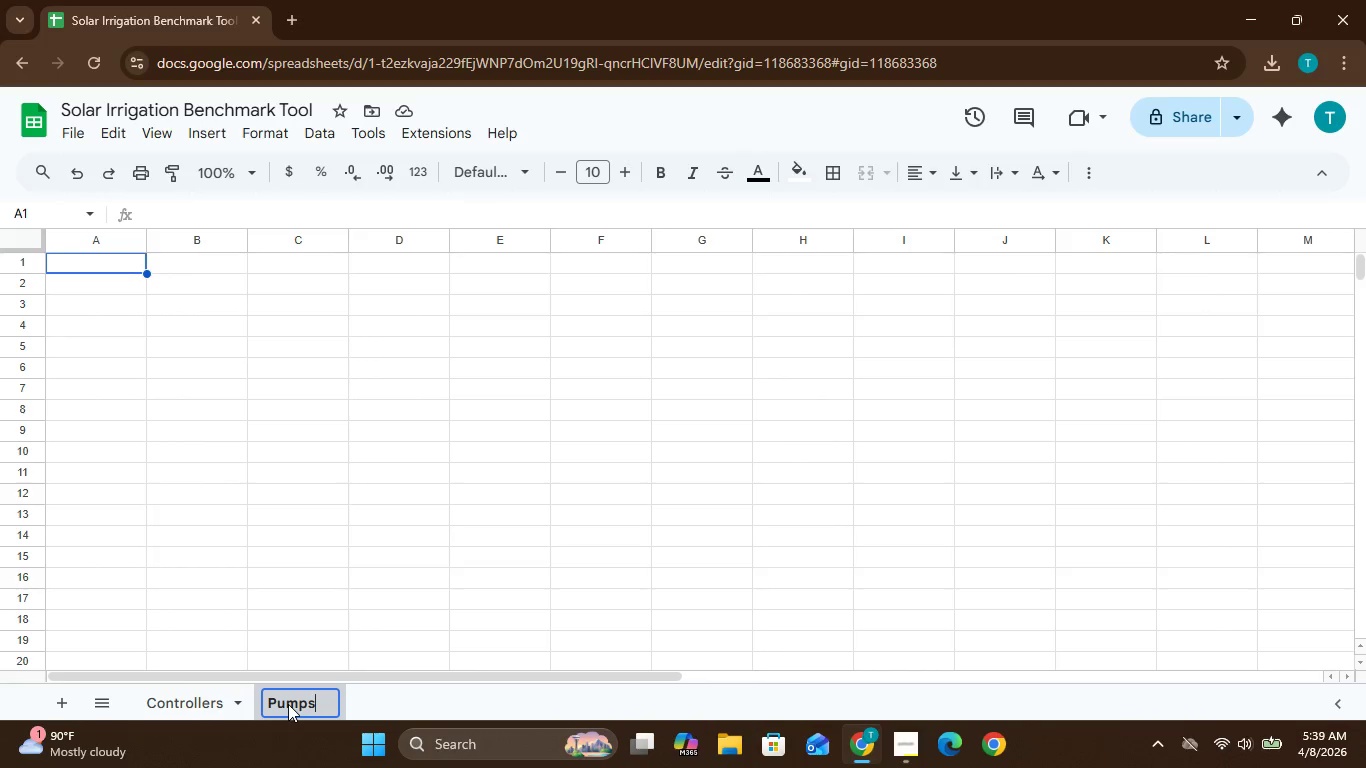 
key(Enter)
 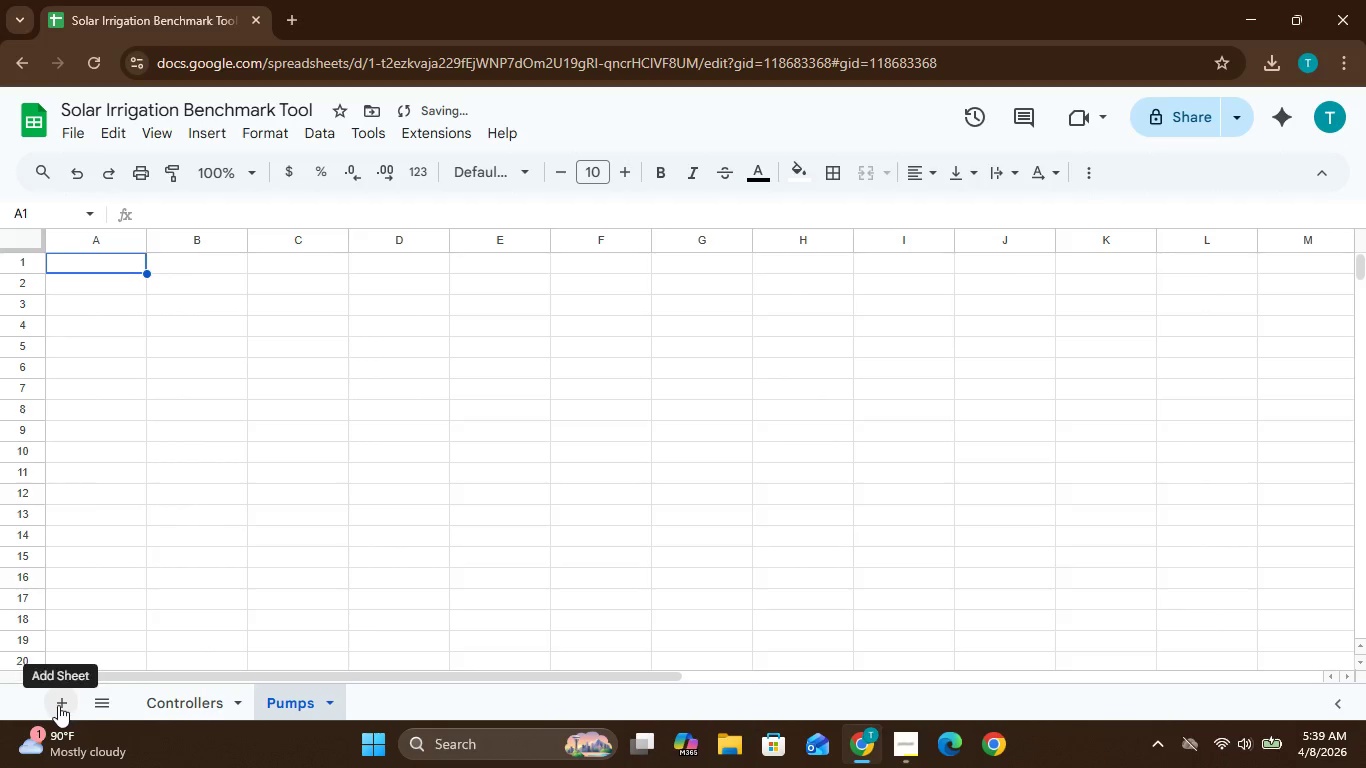 
left_click([58, 705])
 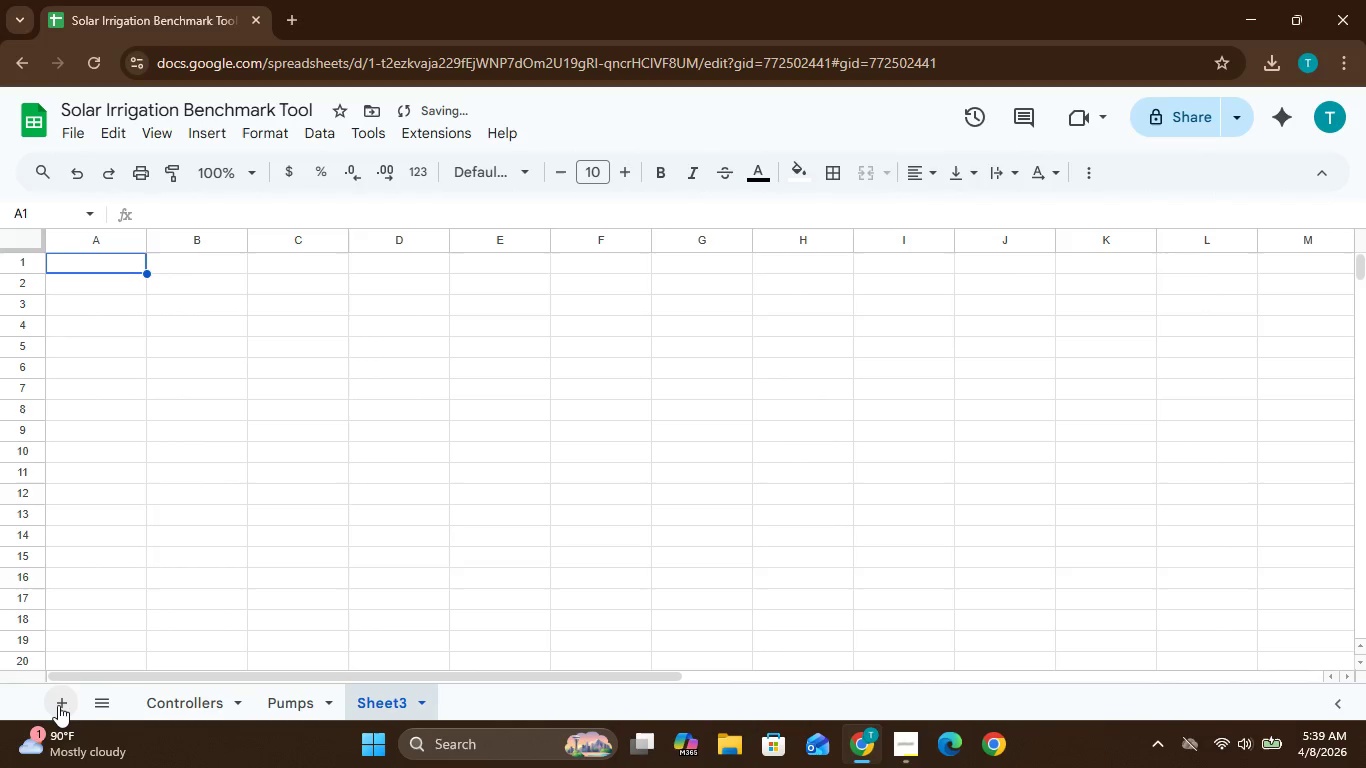 
left_click([58, 705])
 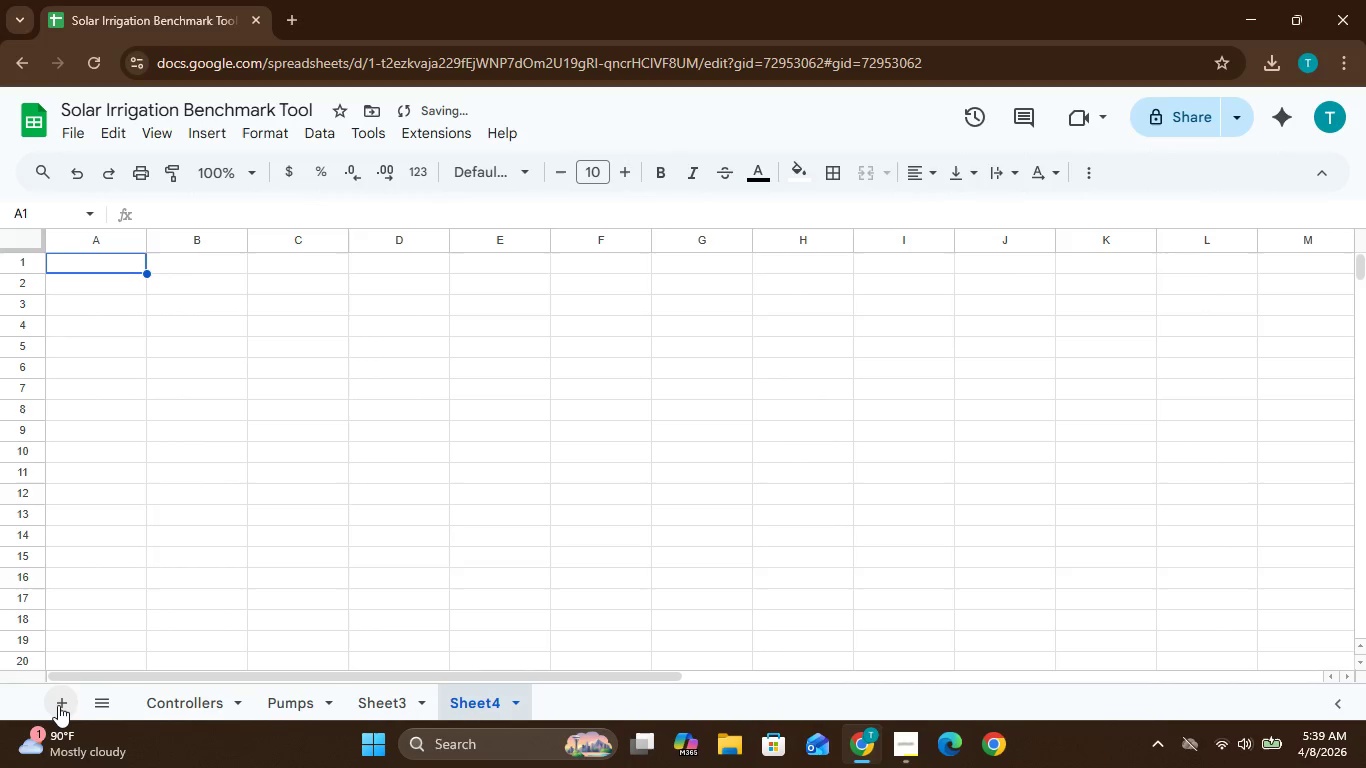 
left_click([58, 705])
 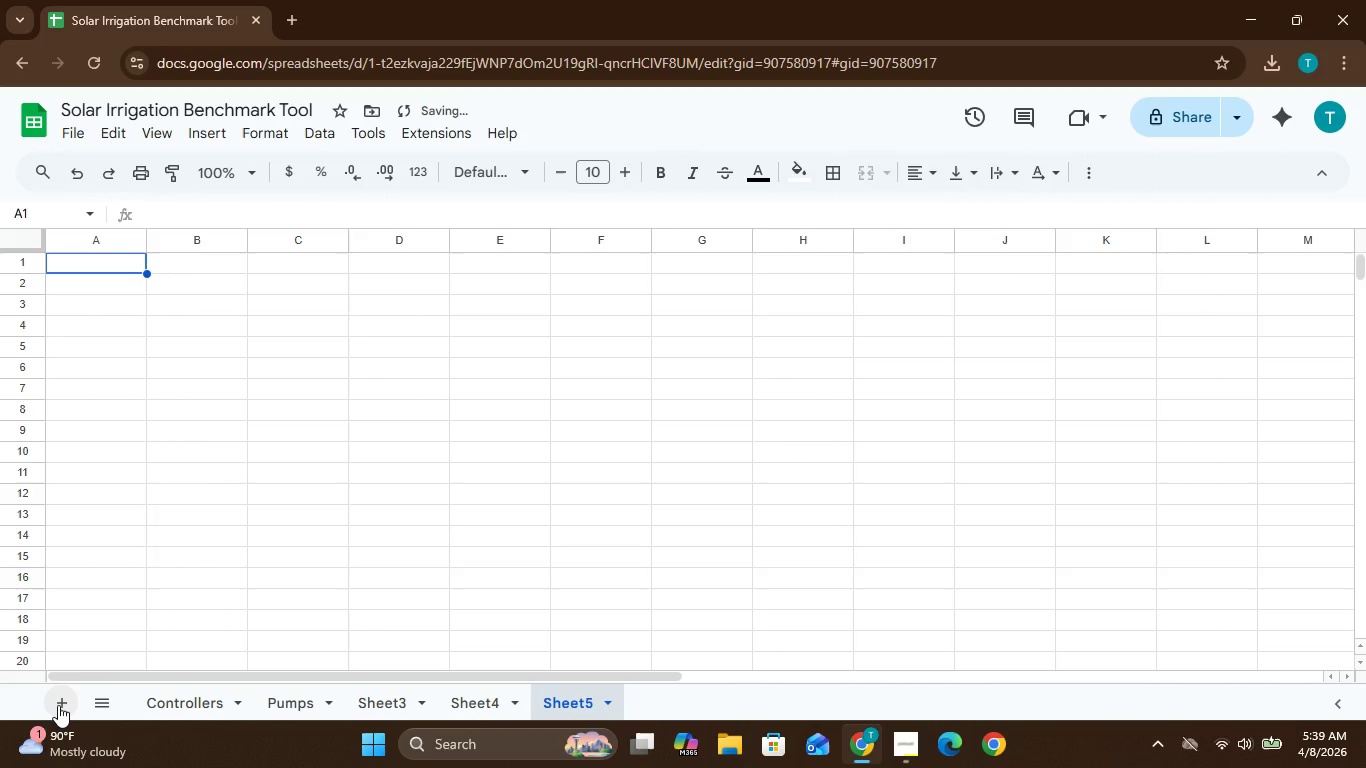 
left_click([58, 705])
 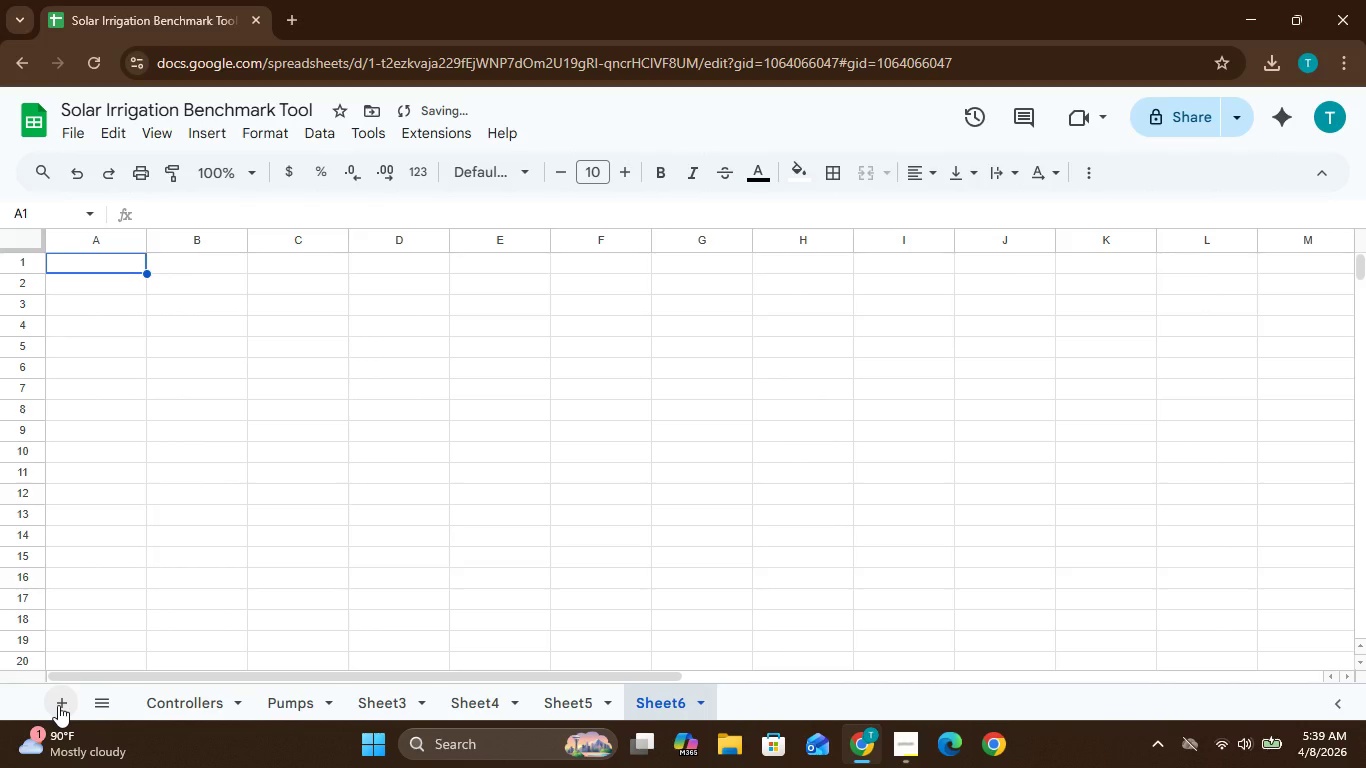 
left_click([58, 705])
 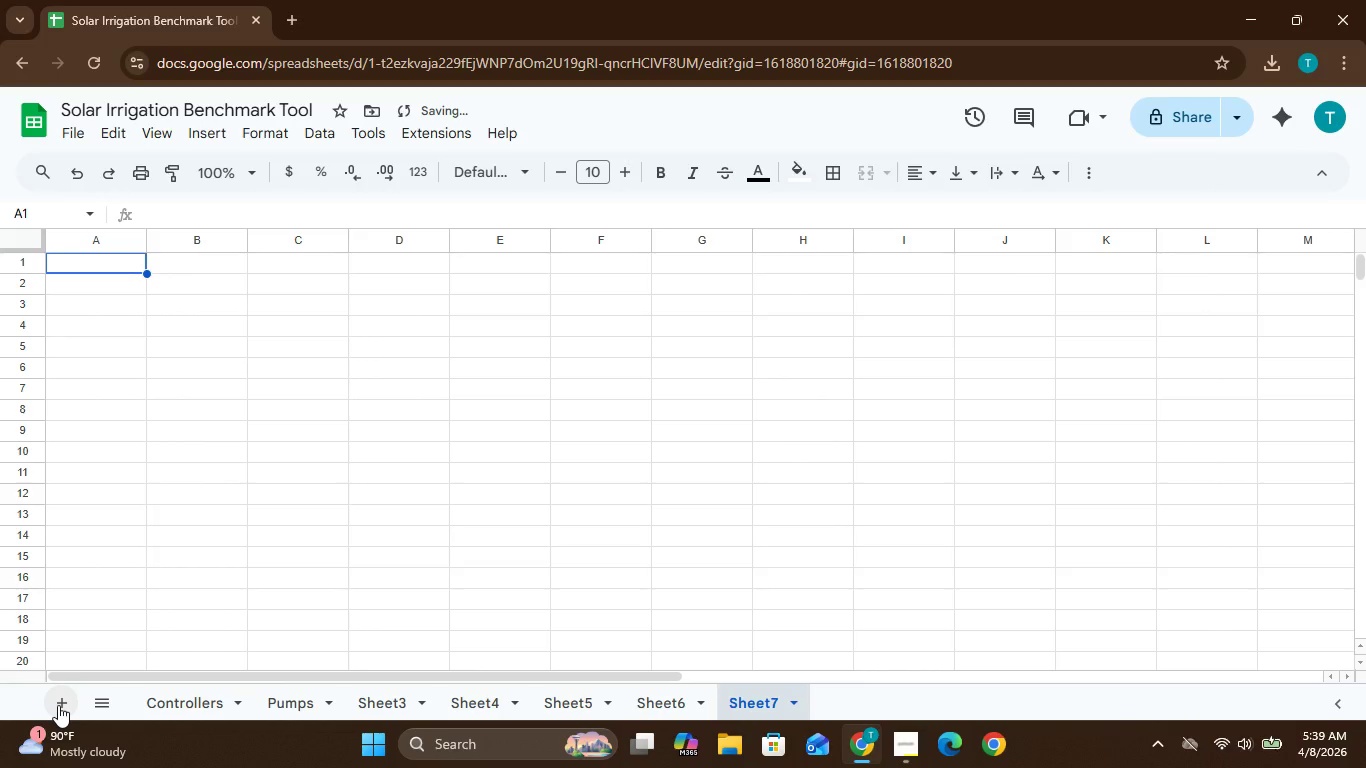 
left_click([58, 705])
 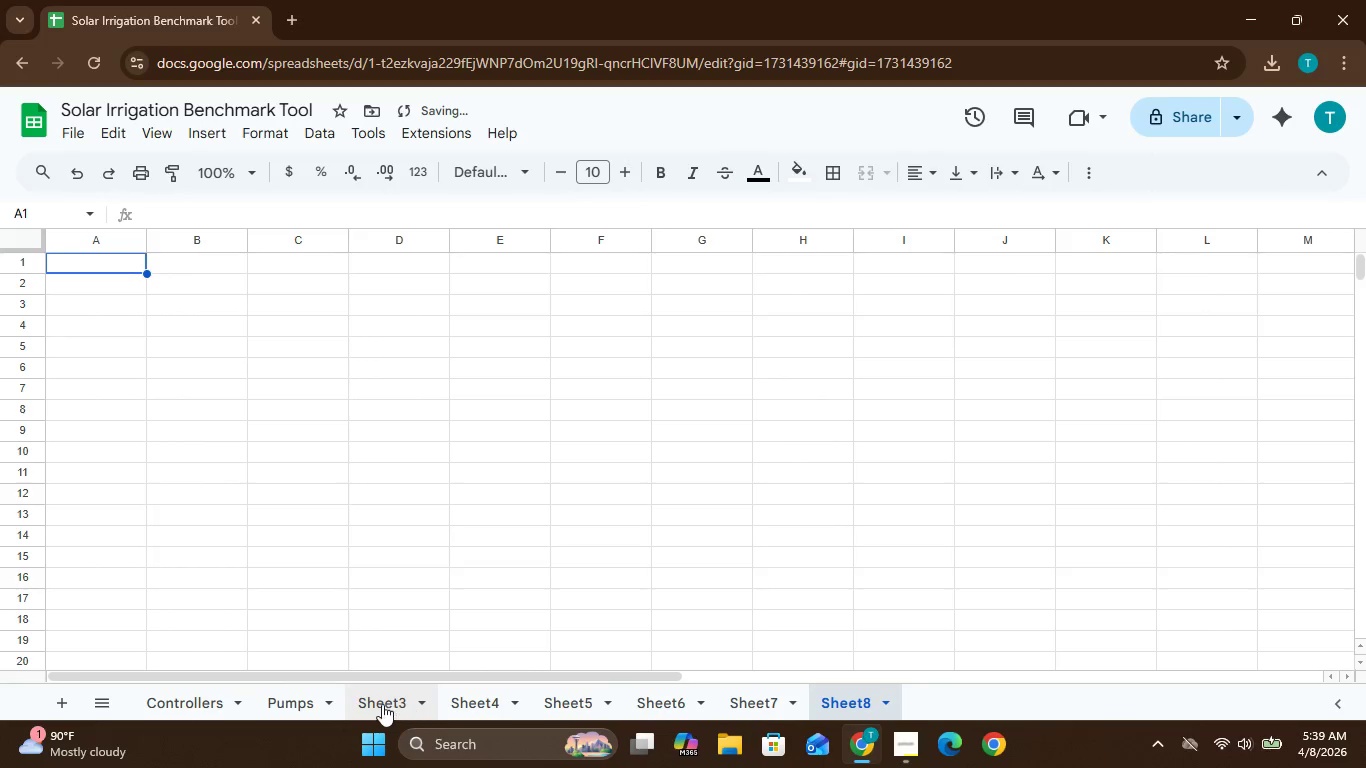 
left_click([383, 699])
 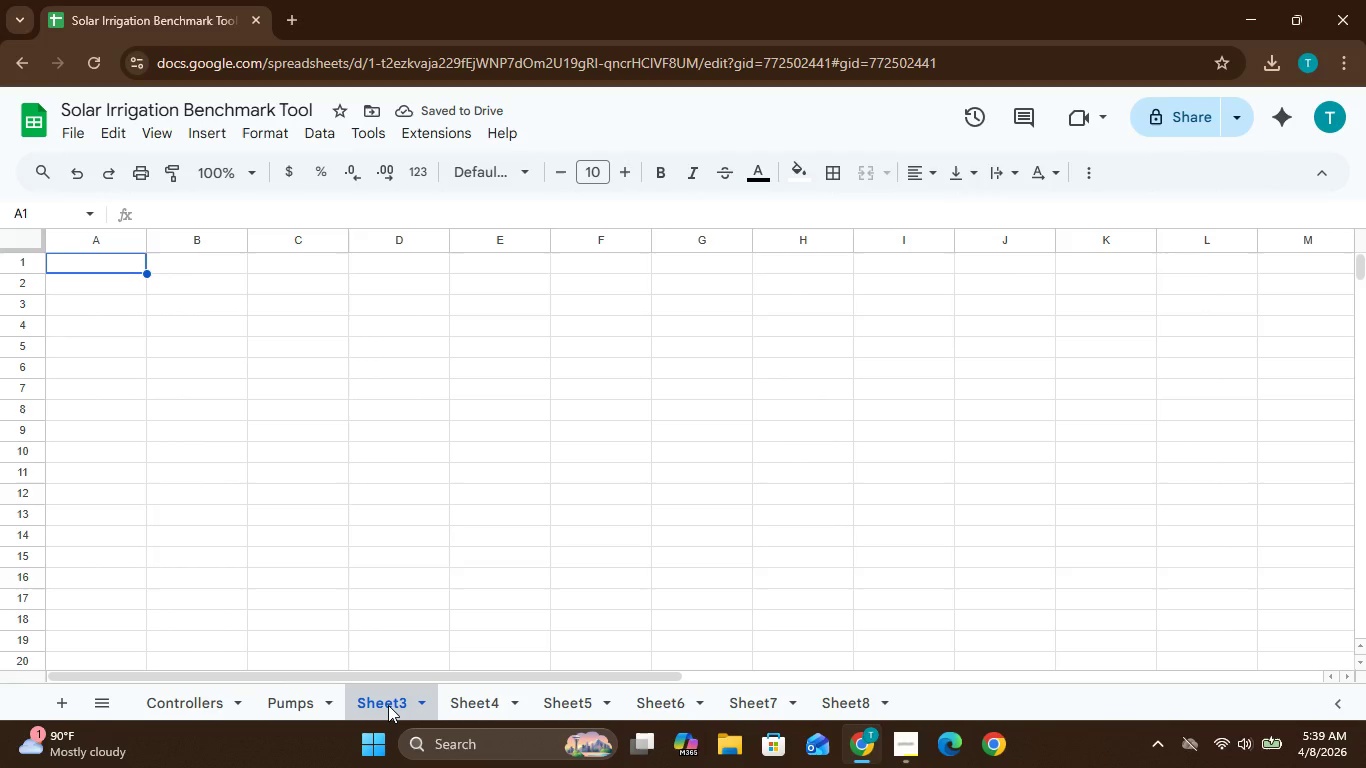 
double_click([388, 705])
 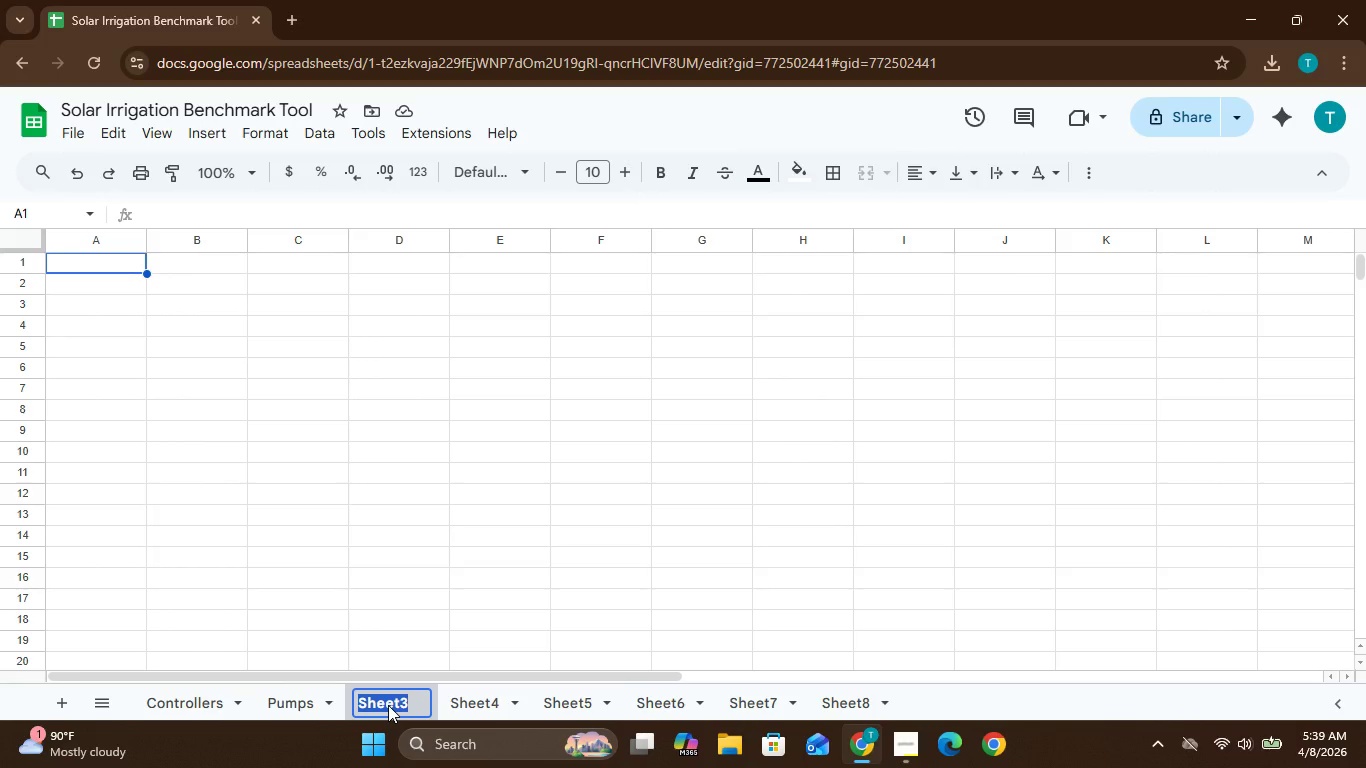 
type(Panls)
 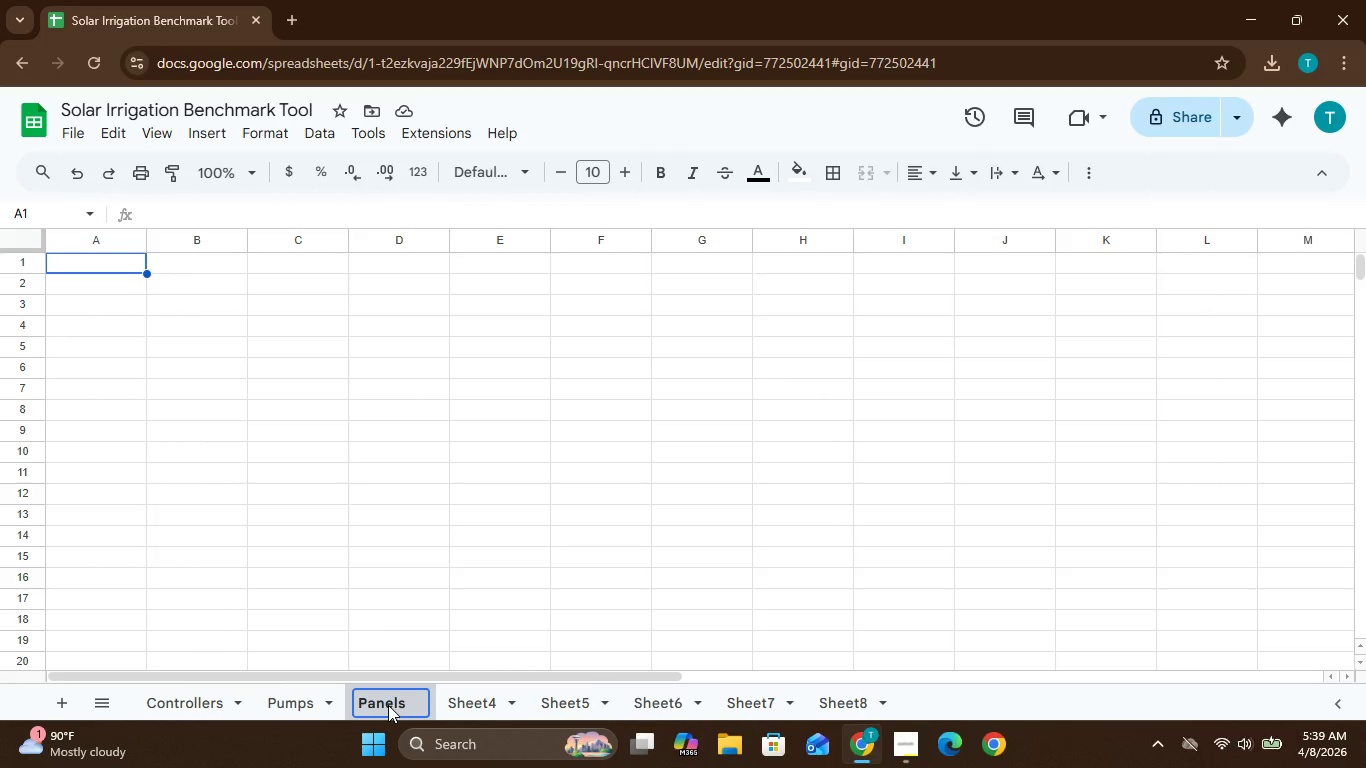 
hold_key(key=E, duration=0.38)
 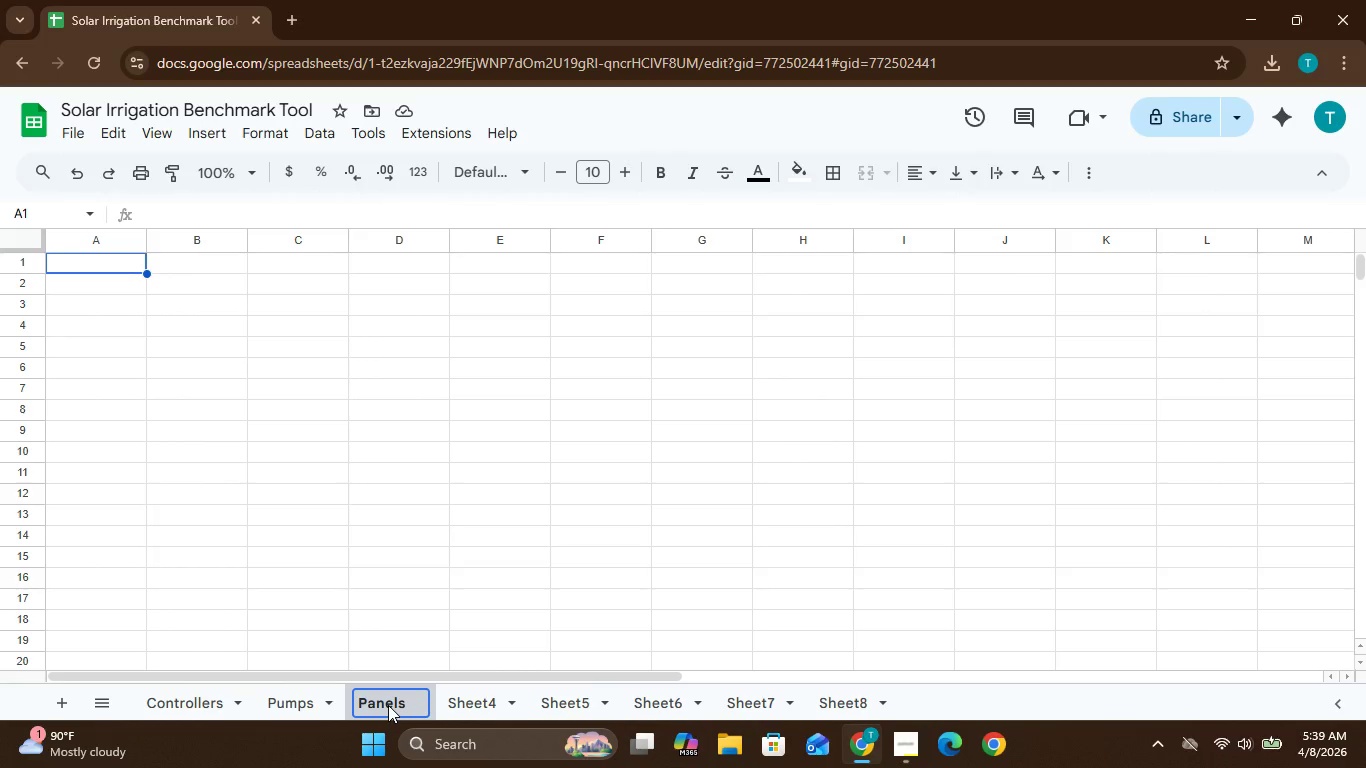 
key(Enter)
 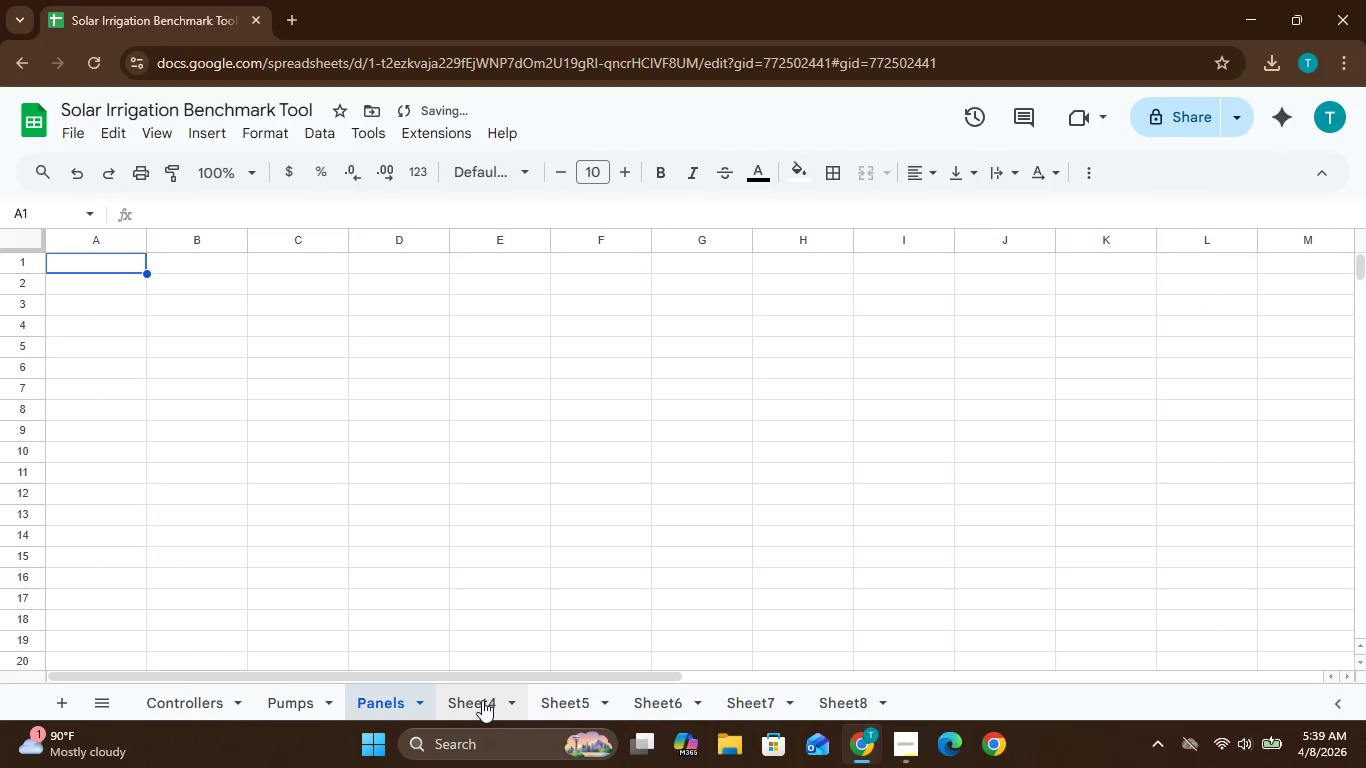 
double_click([482, 700])
 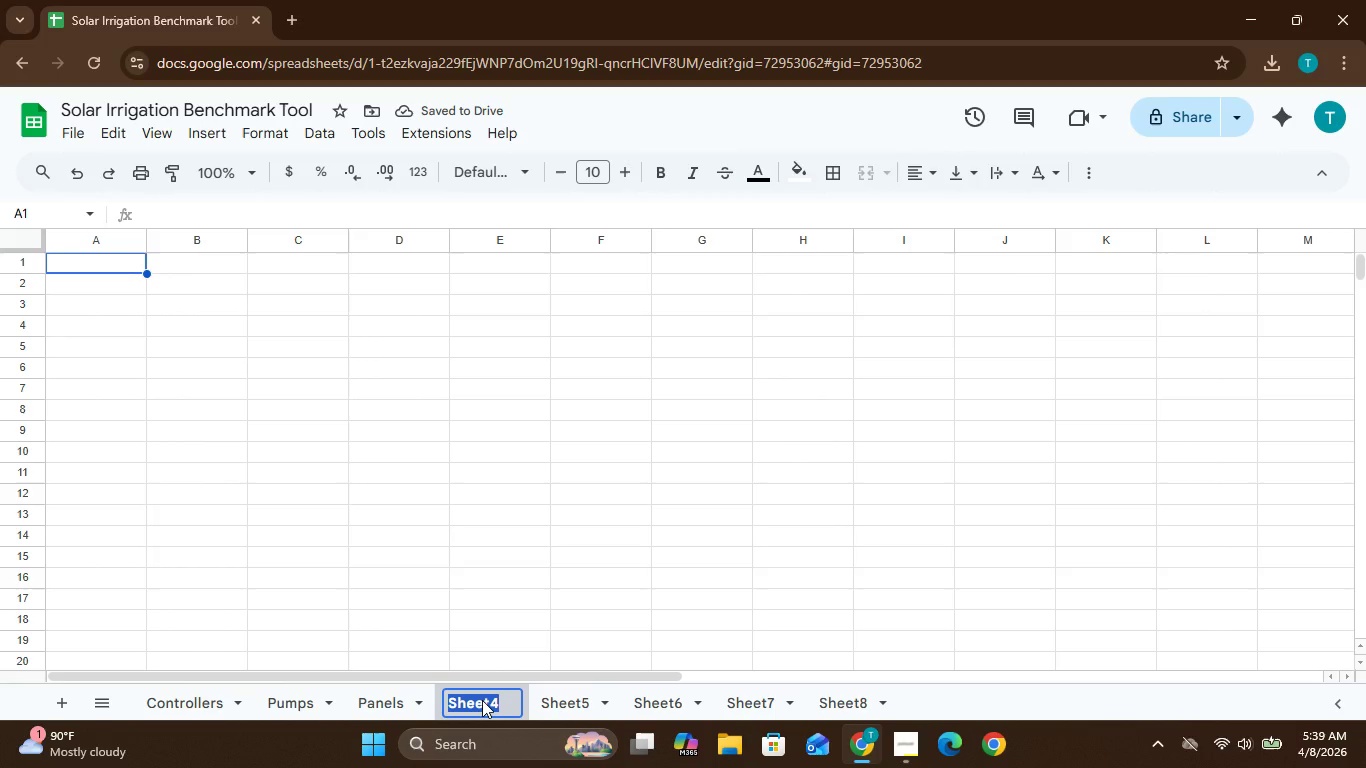 
type(Bundle Builder)
 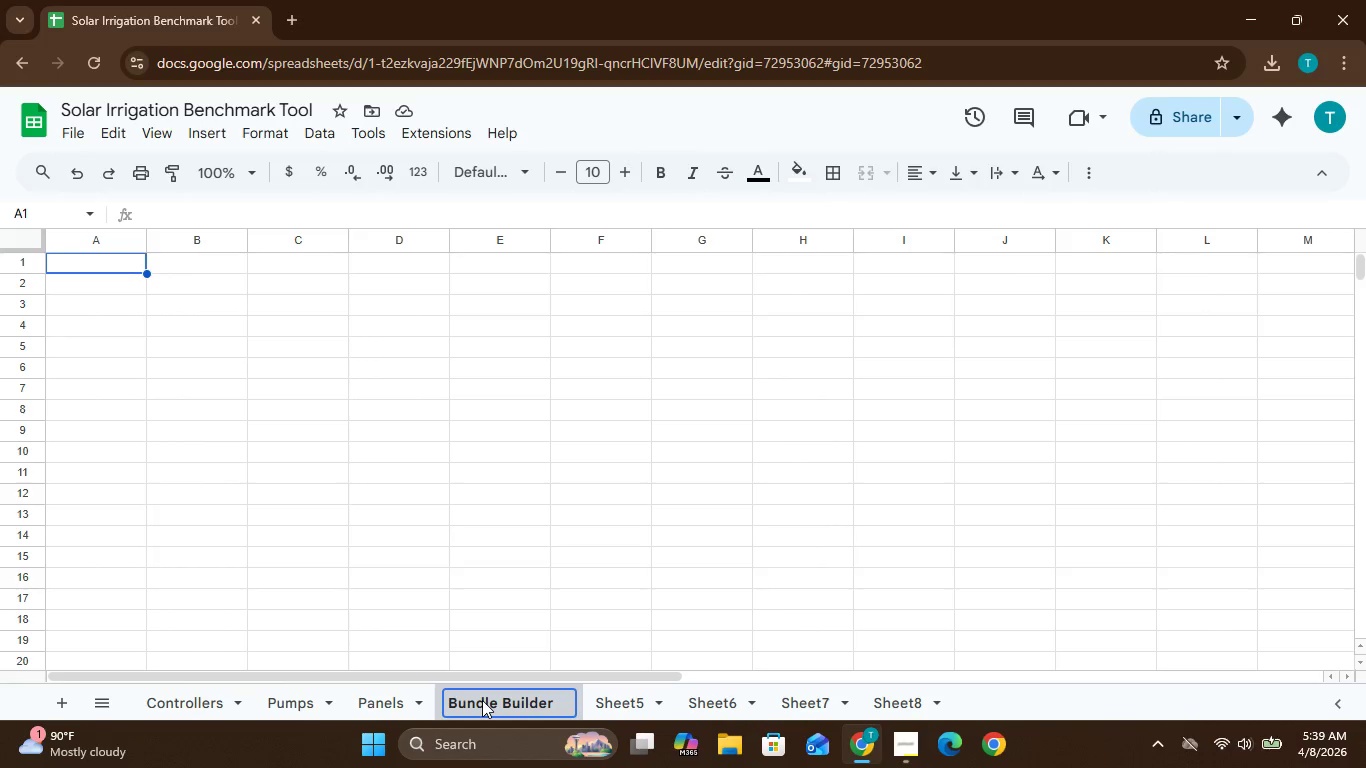 
key(Enter)
 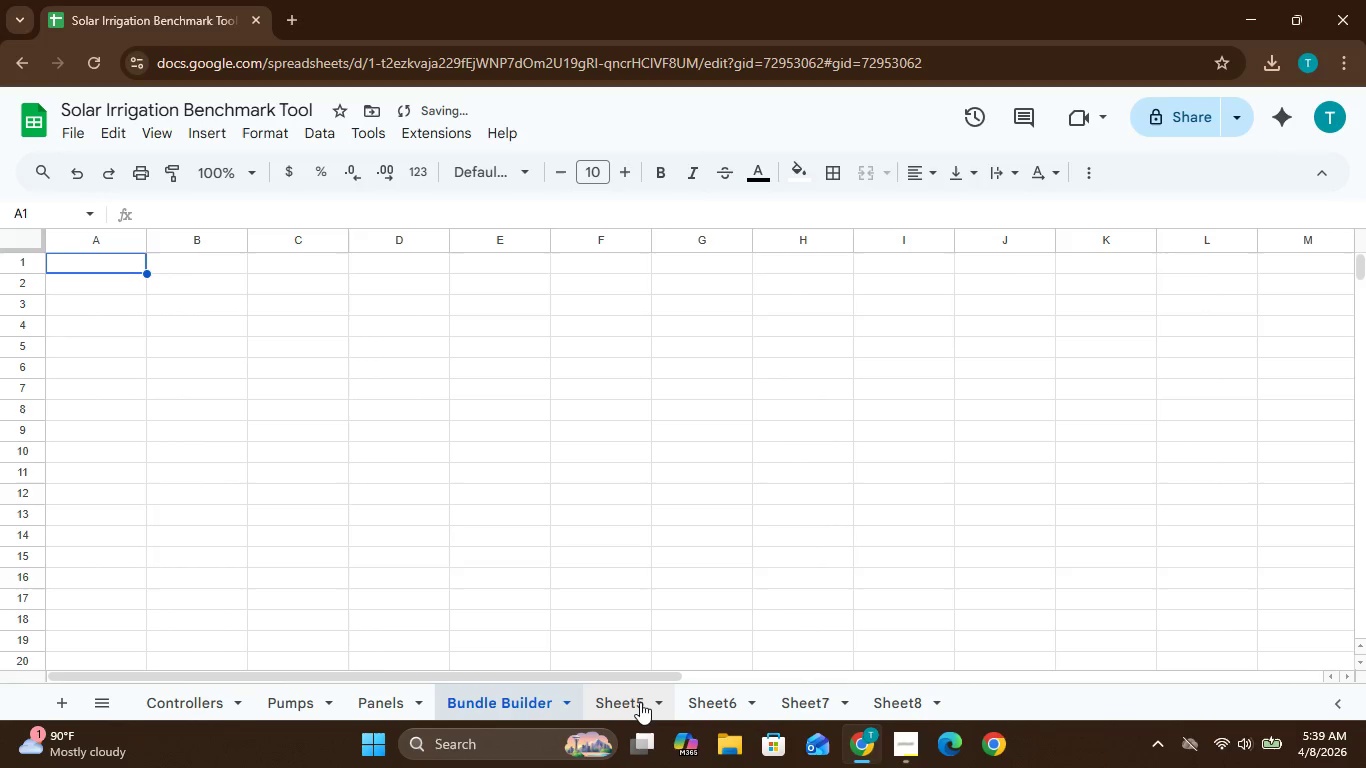 
double_click([639, 702])
 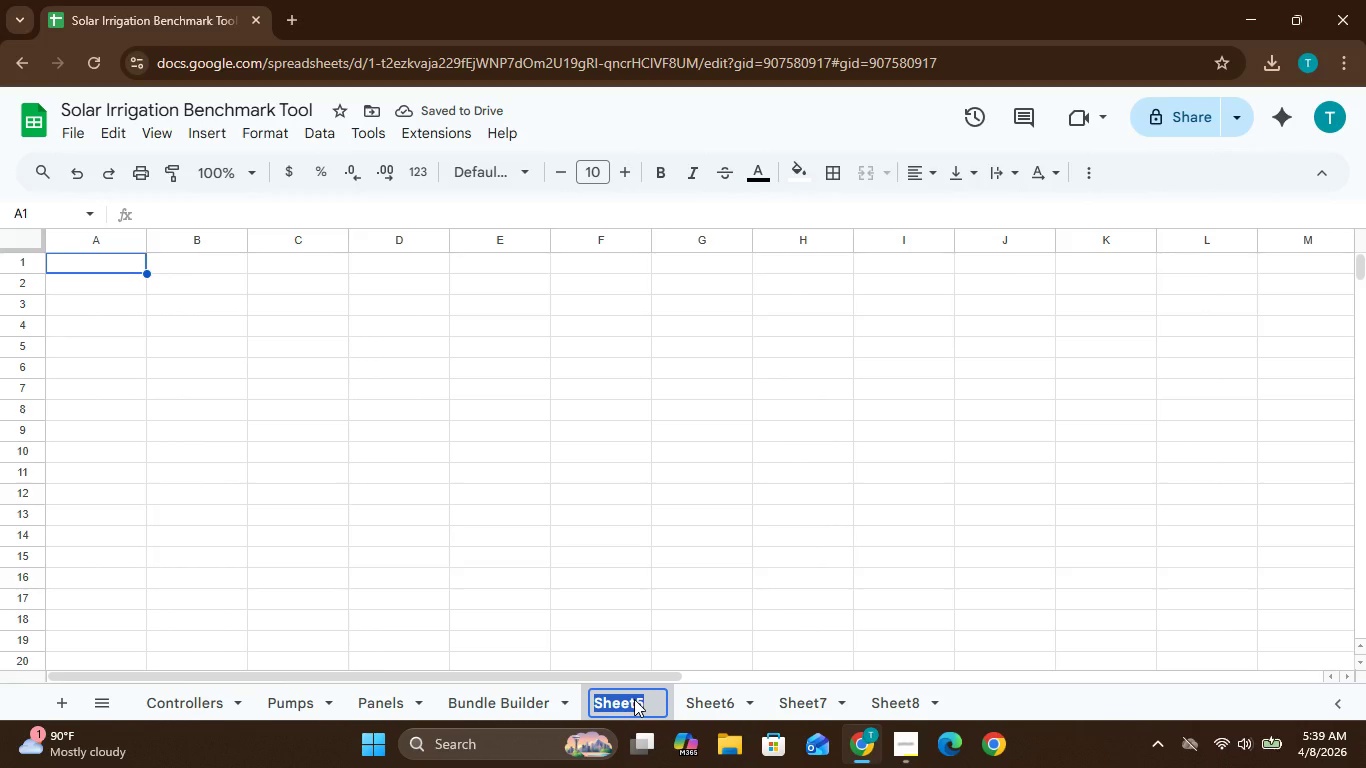 
type(Calculations)
 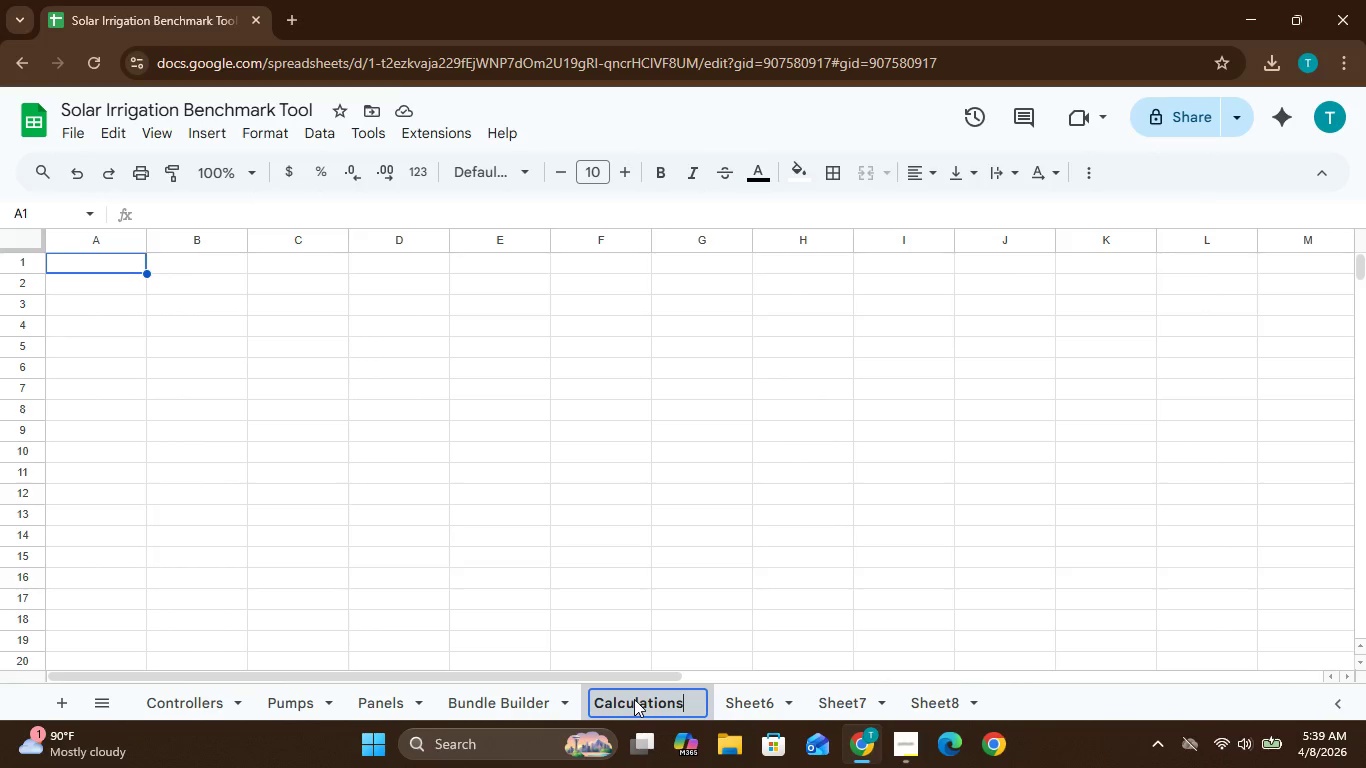 
key(Enter)
 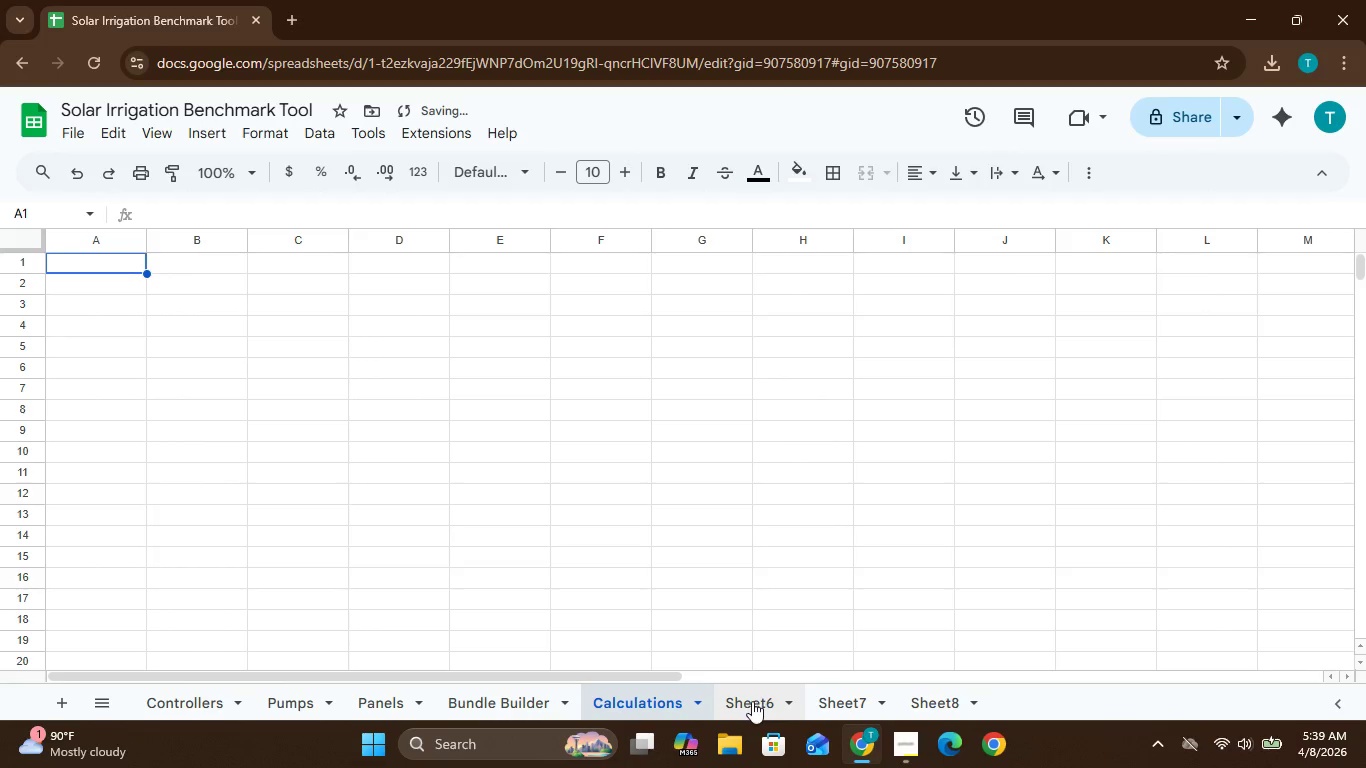 
double_click([750, 701])
 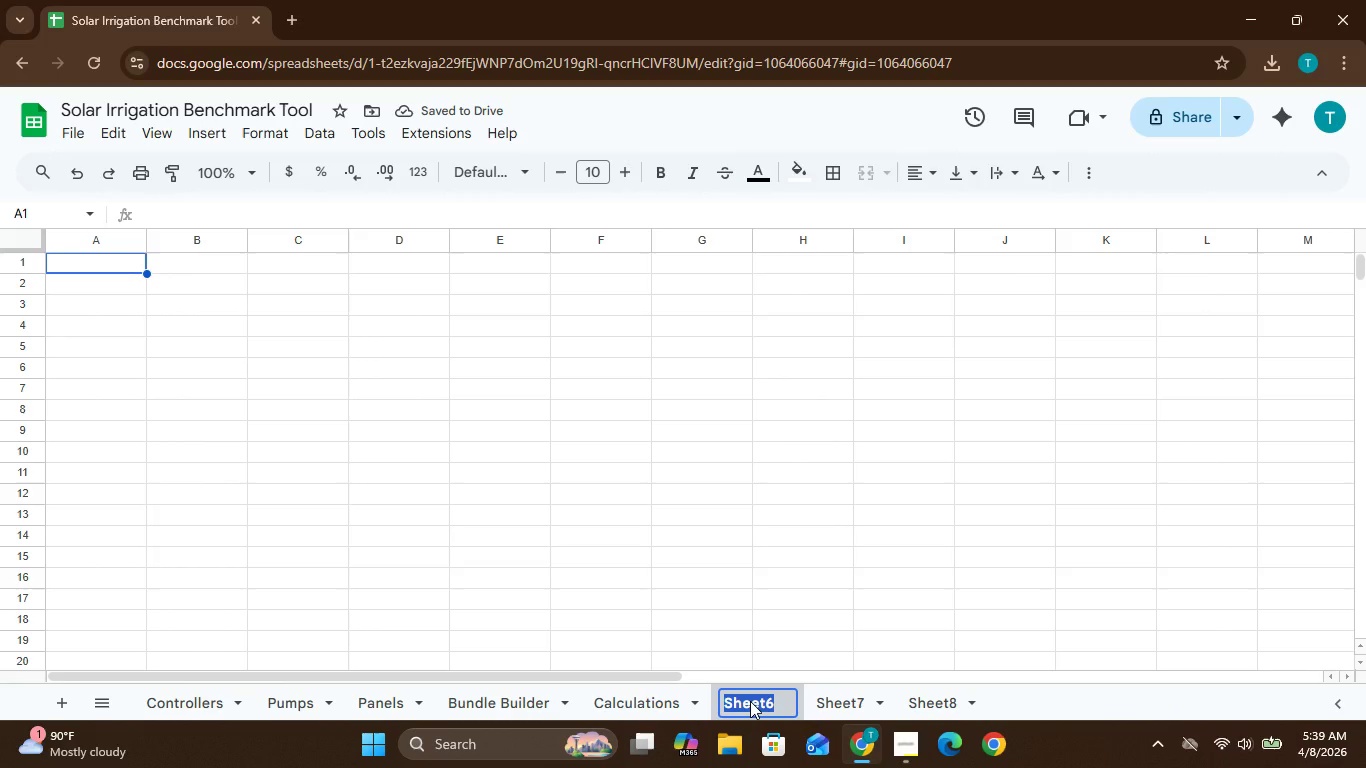 
type(Settings)
 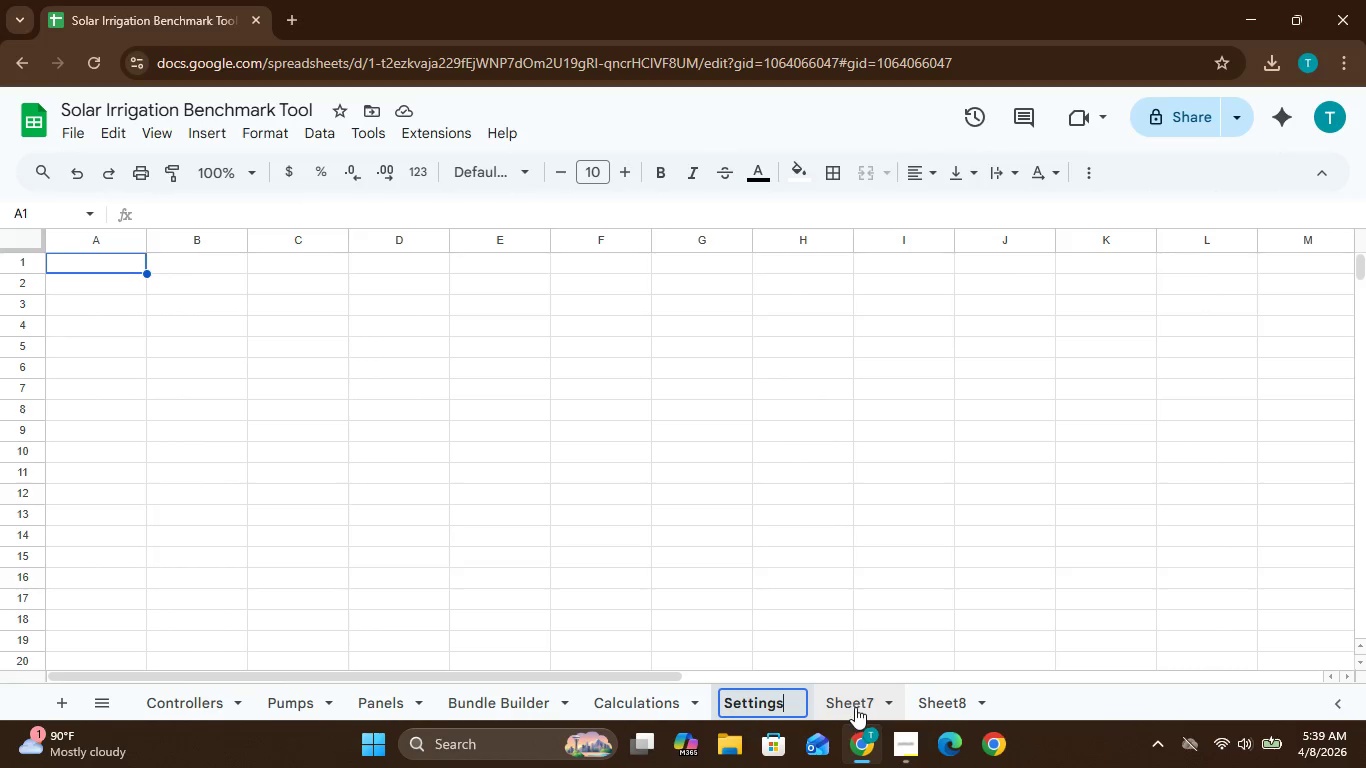 
double_click([856, 707])
 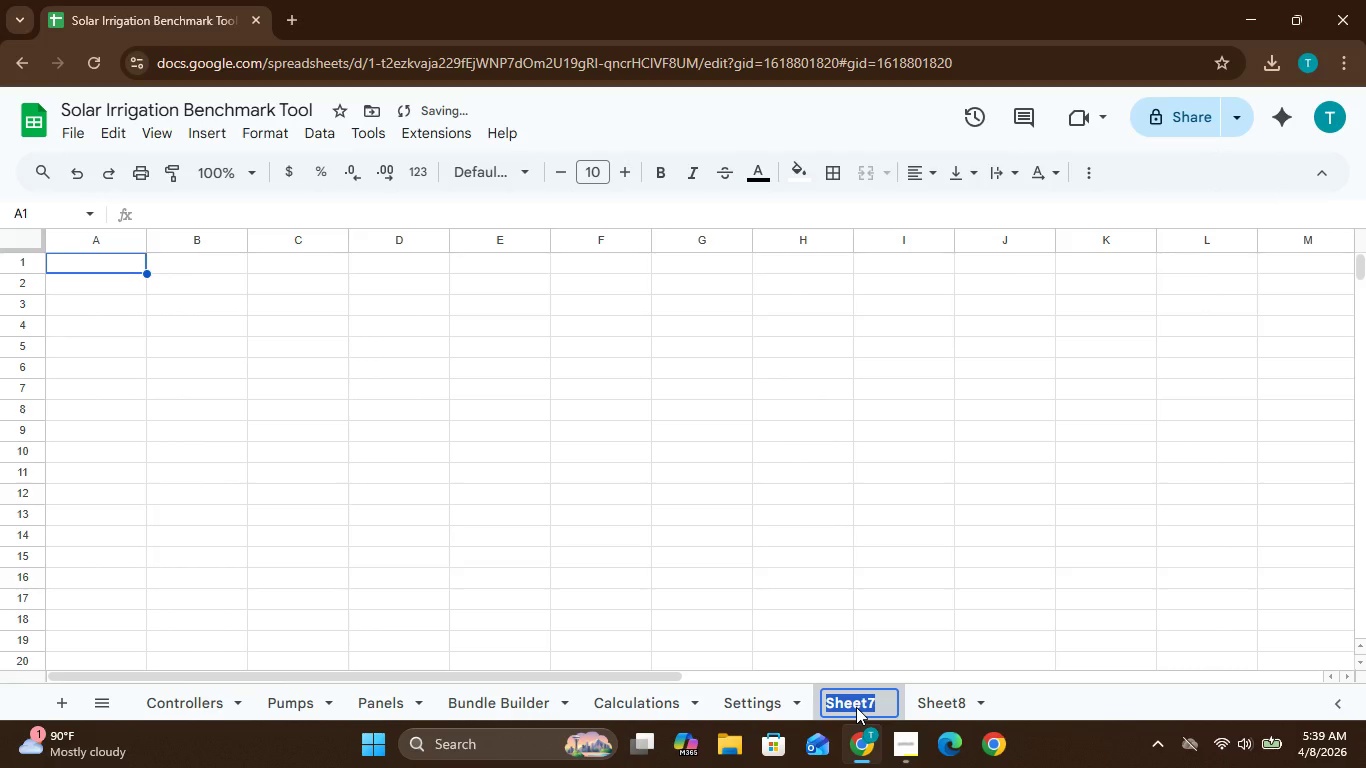 
type(Dashbord)
key(Backspace)
key(Backspace)
type(ard)
 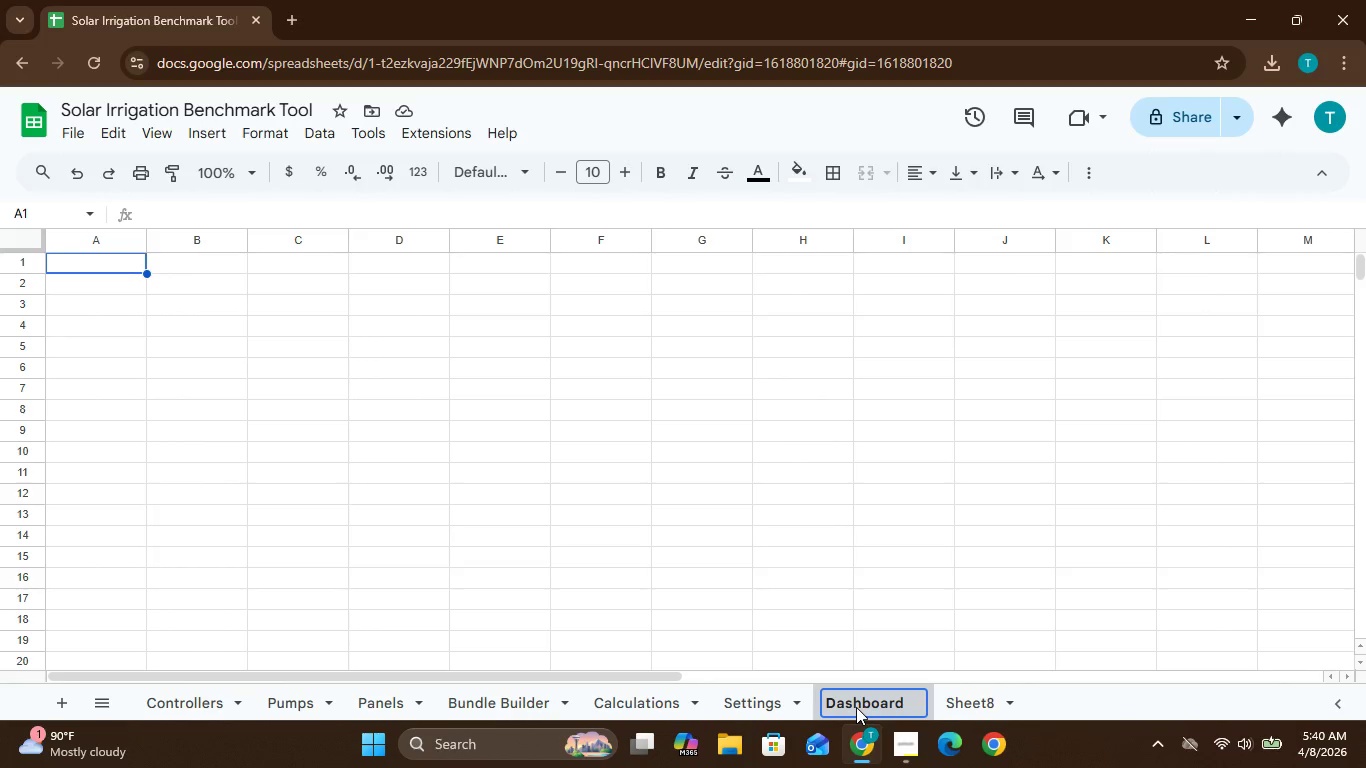 
key(Enter)
 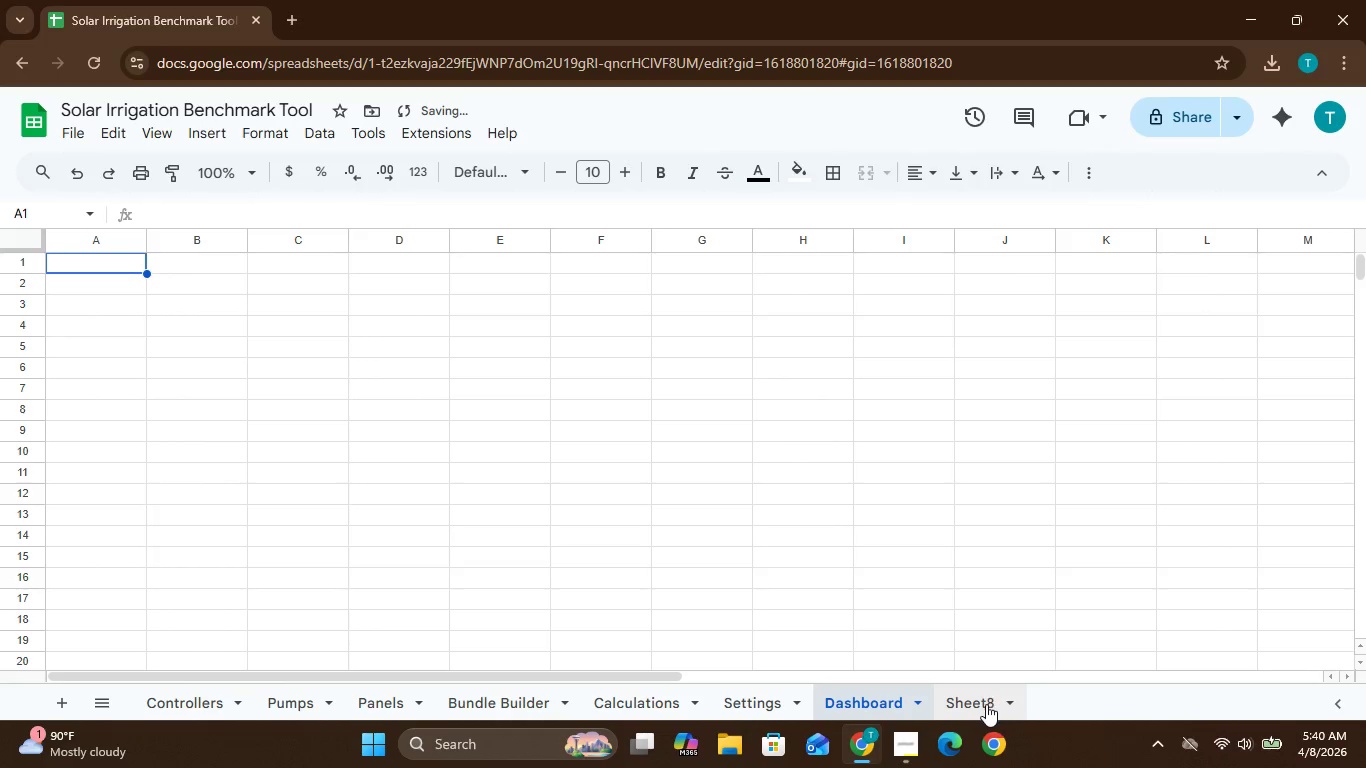 
double_click([983, 704])
 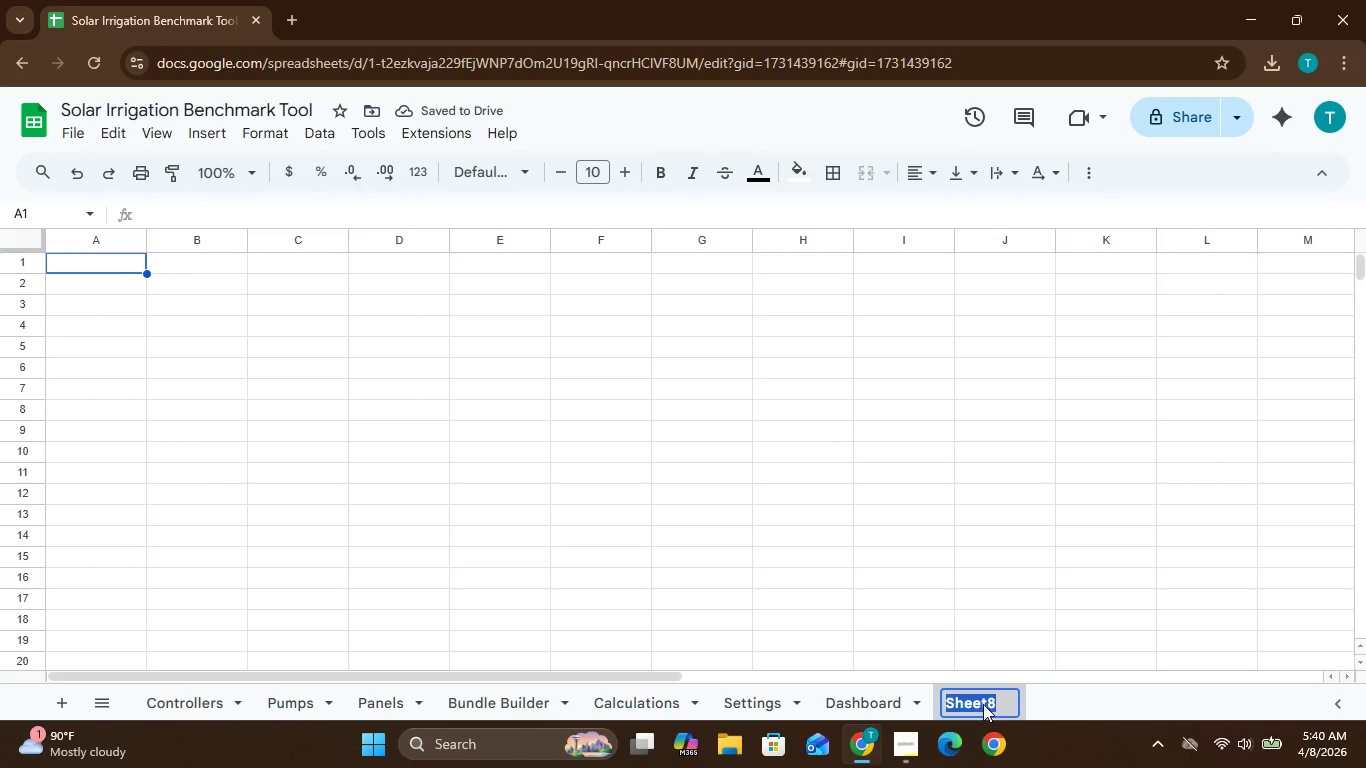 
type(Pivot)
 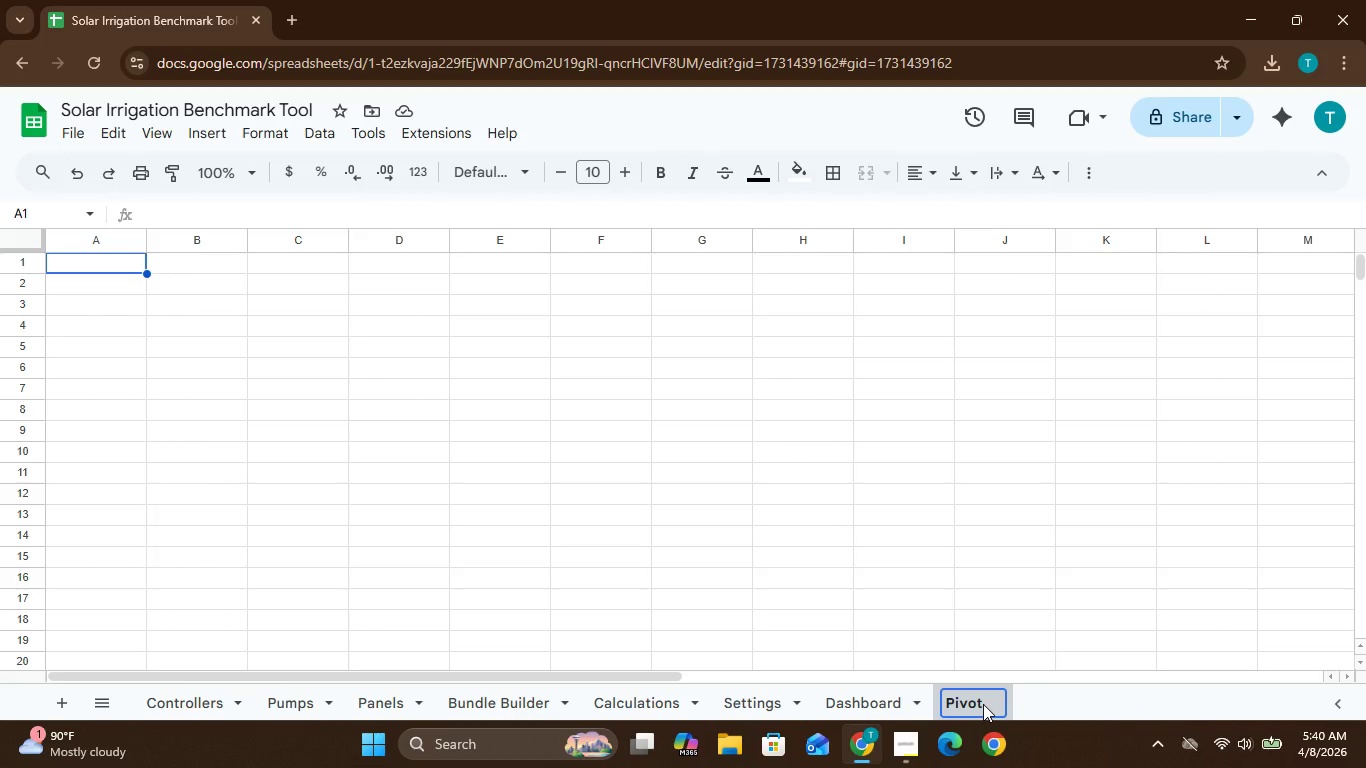 
key(Enter)
 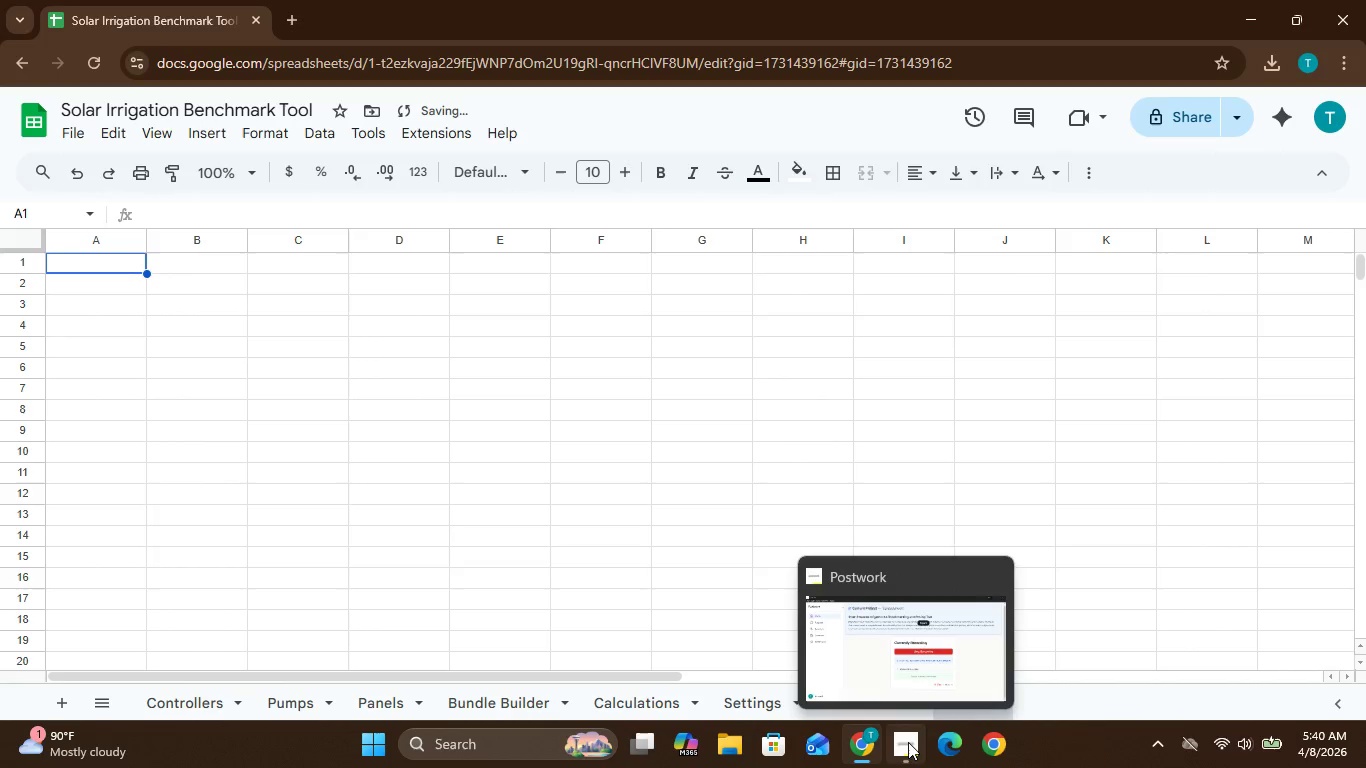 
left_click([907, 741])